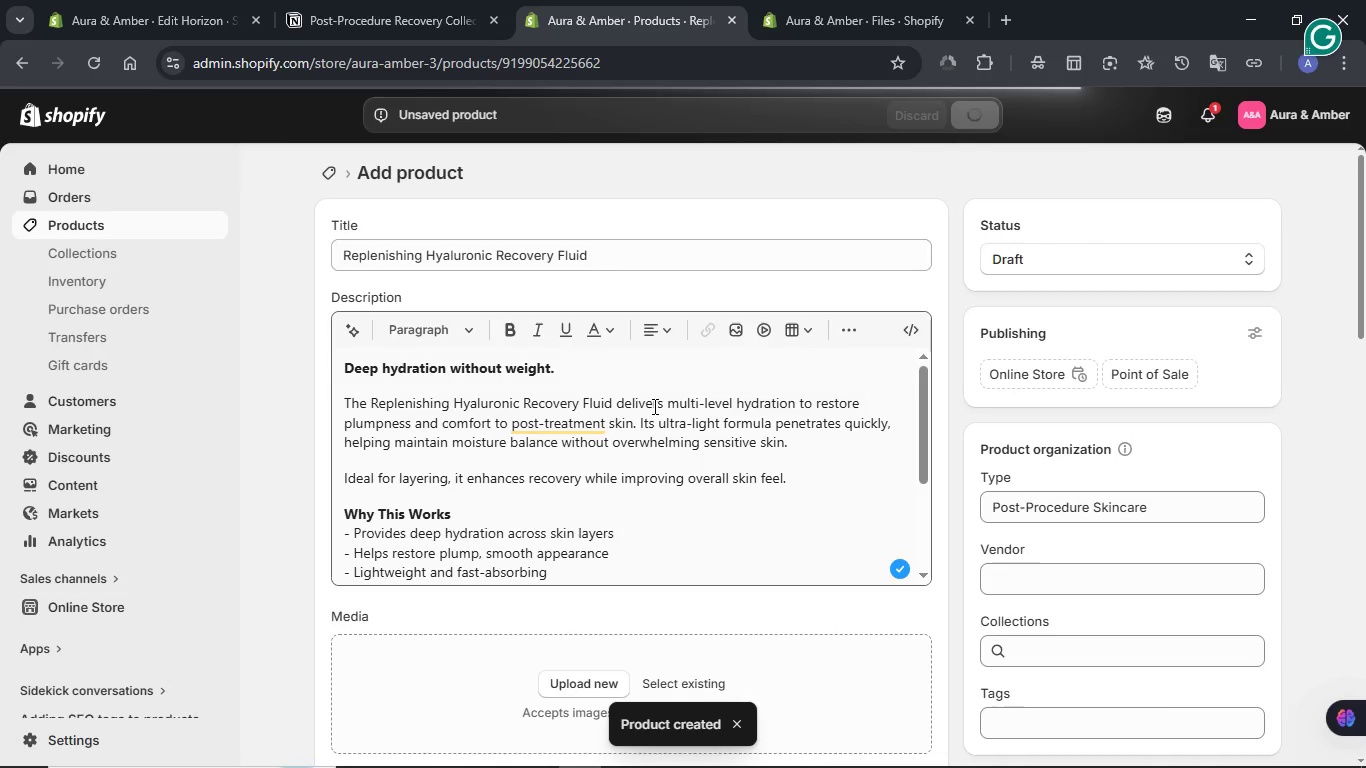 
scroll: coordinate [653, 406], scroll_direction: down, amount: 3.0
 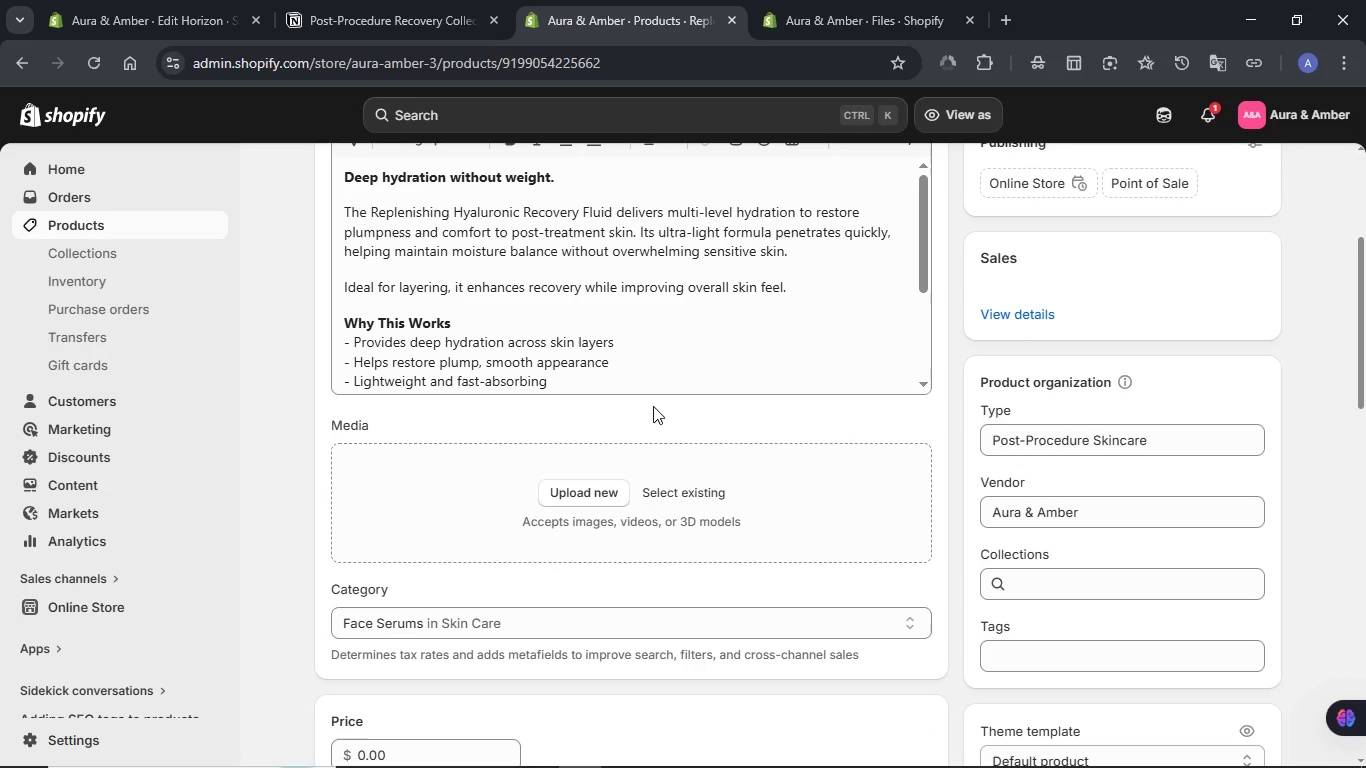 
left_click([405, 0])
 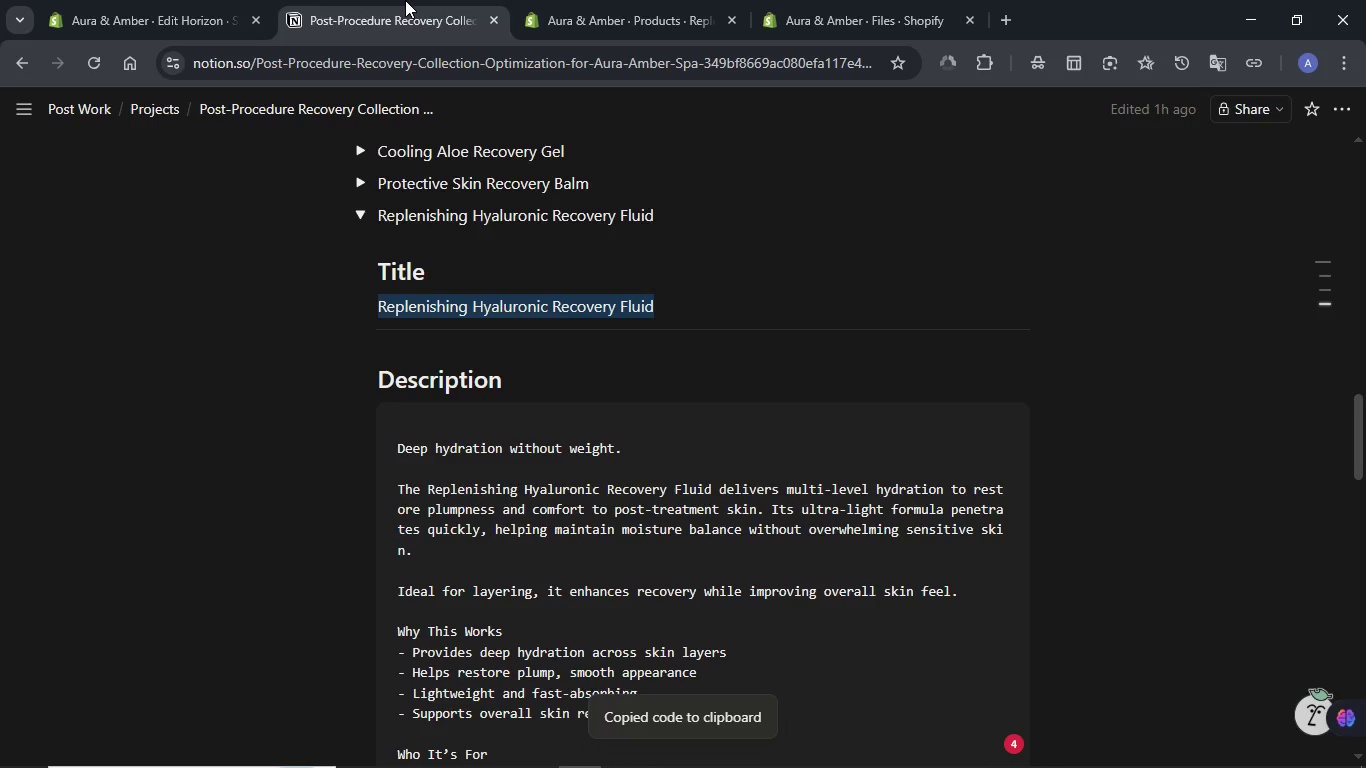 
scroll: coordinate [608, 391], scroll_direction: down, amount: 7.0
 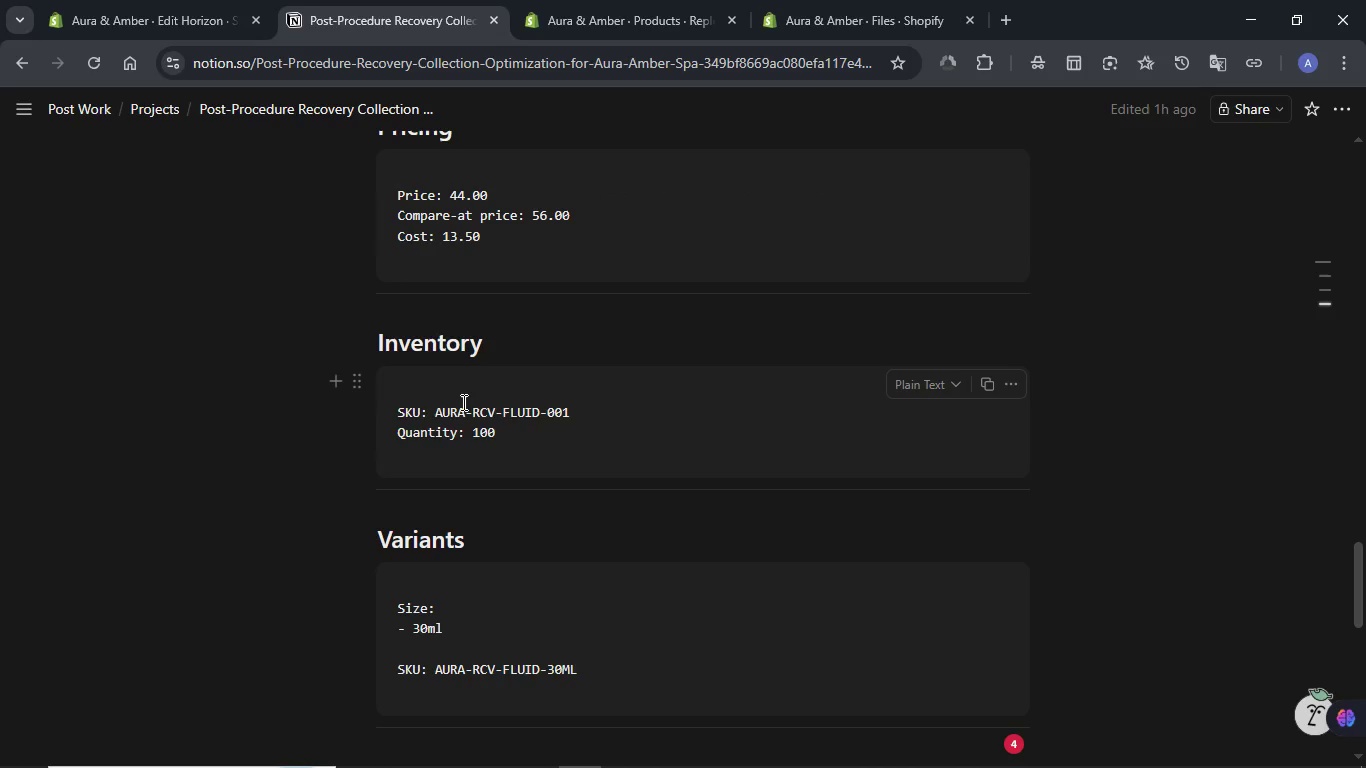 
left_click_drag(start_coordinate=[434, 408], to_coordinate=[574, 410])
 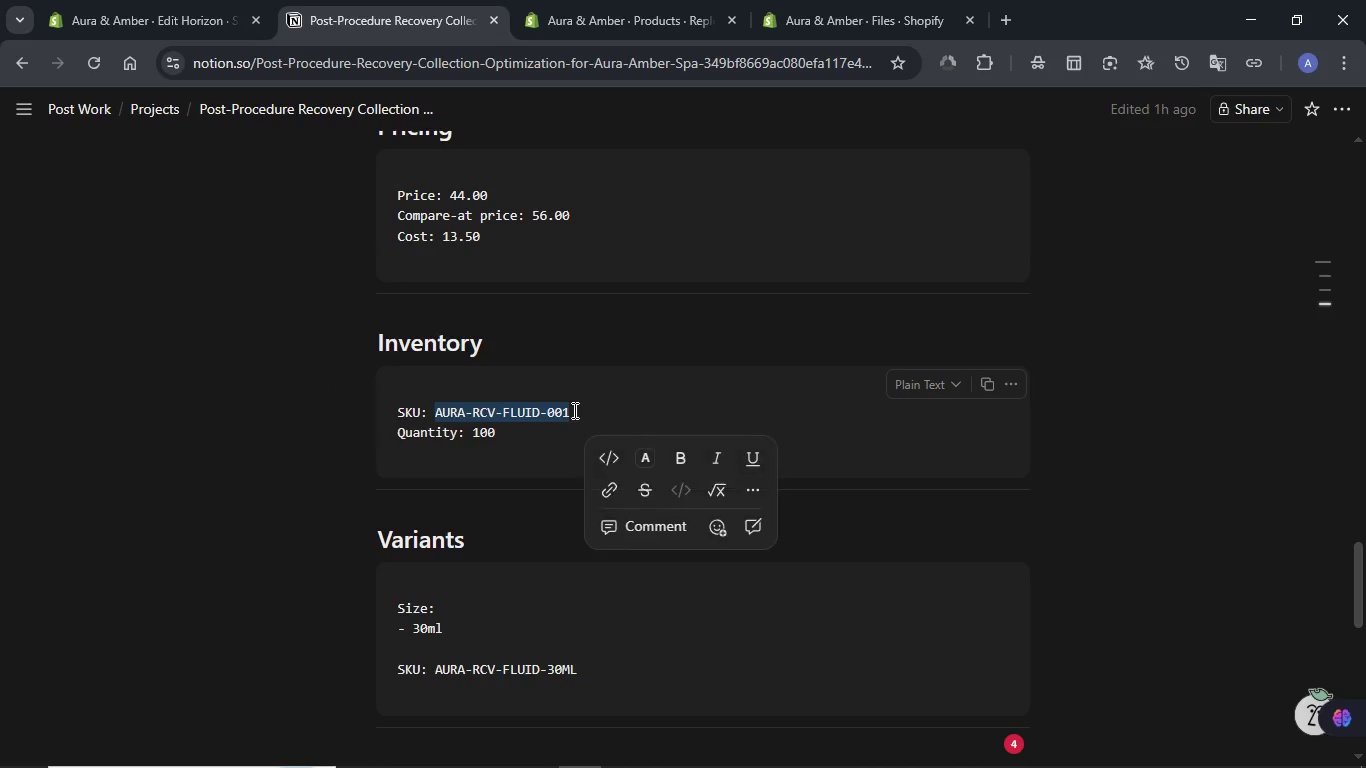 
key(Control+C)
 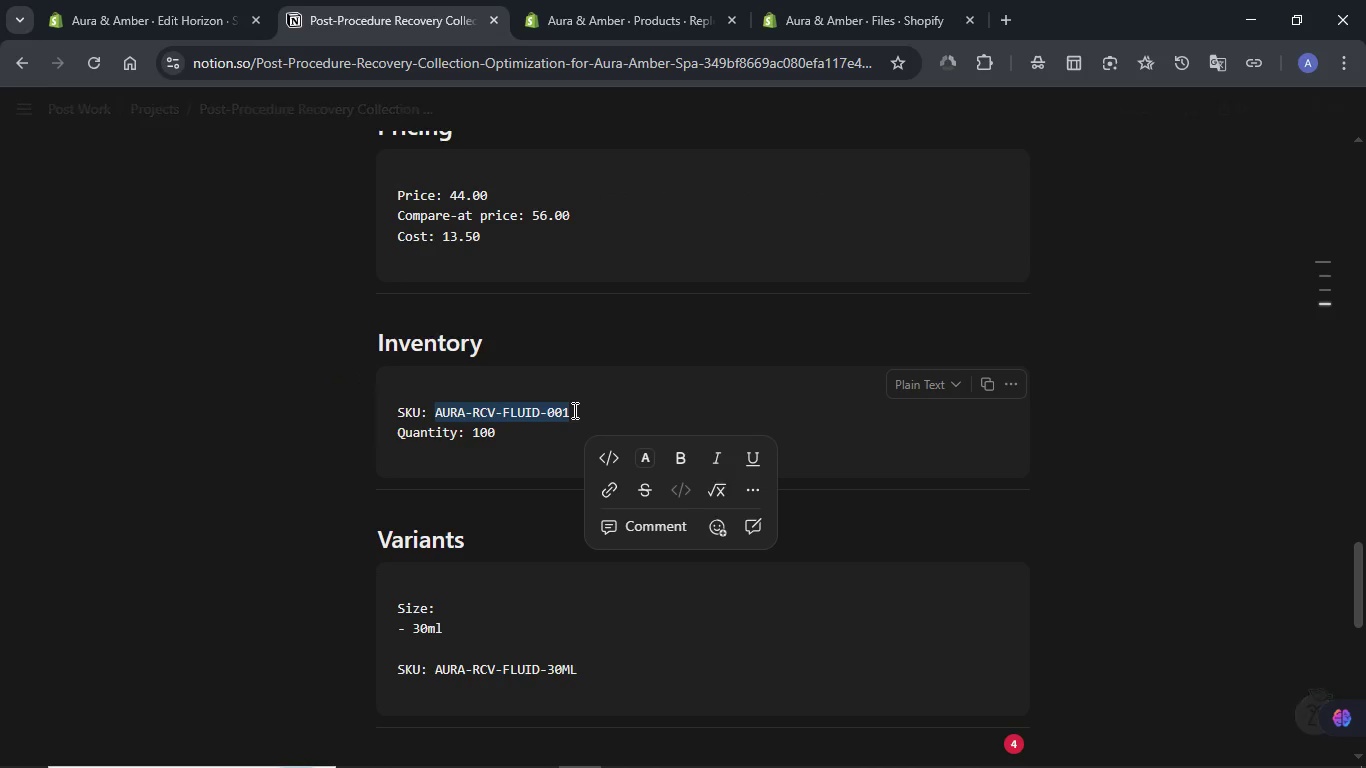 
scroll: coordinate [573, 410], scroll_direction: down, amount: 1.0
 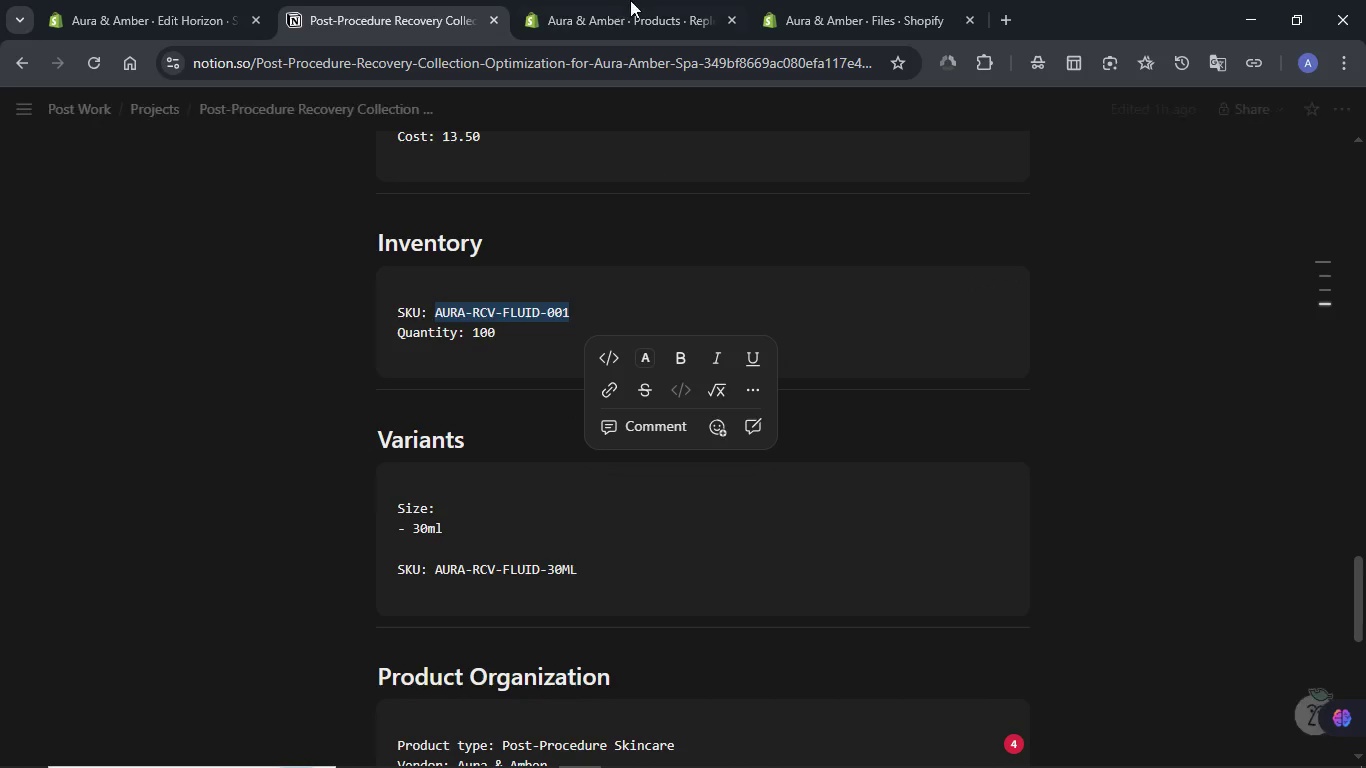 
left_click([631, 0])
 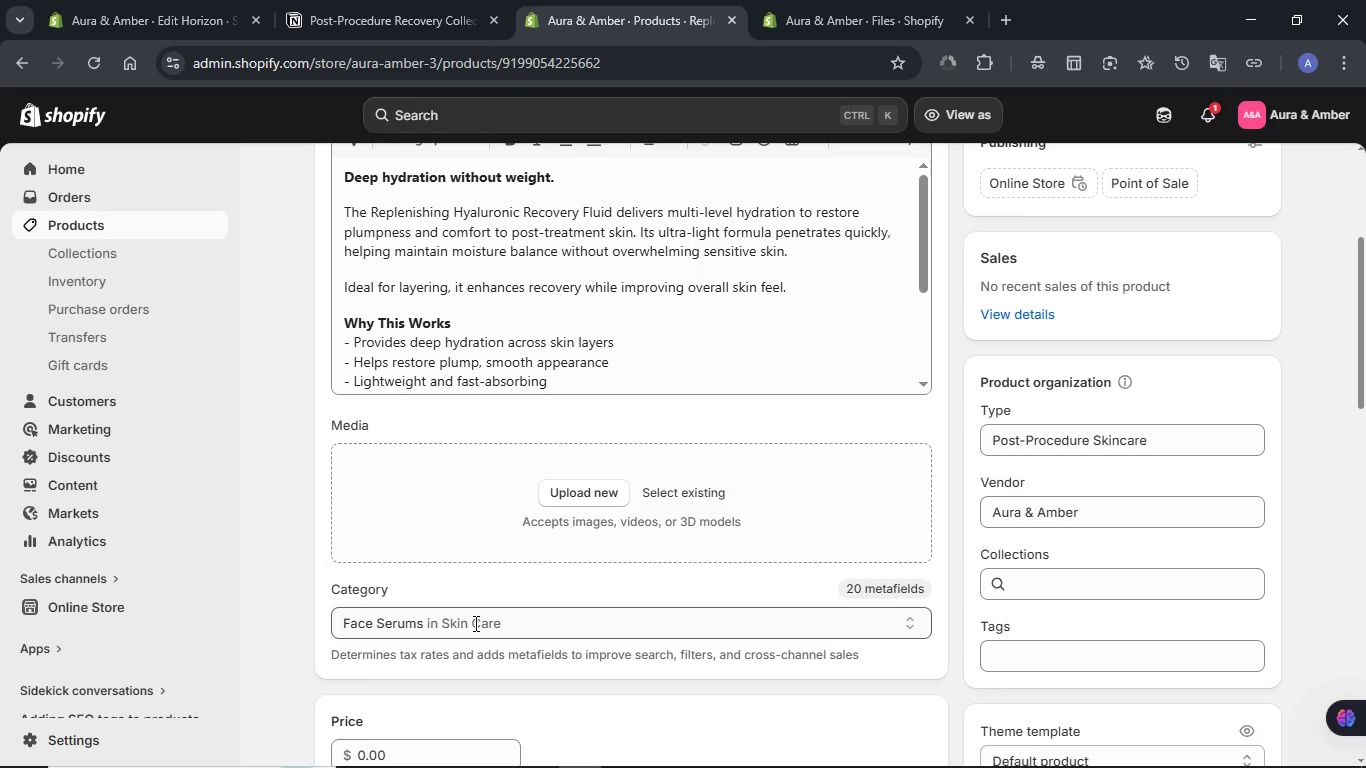 
scroll: coordinate [474, 623], scroll_direction: down, amount: 3.0
 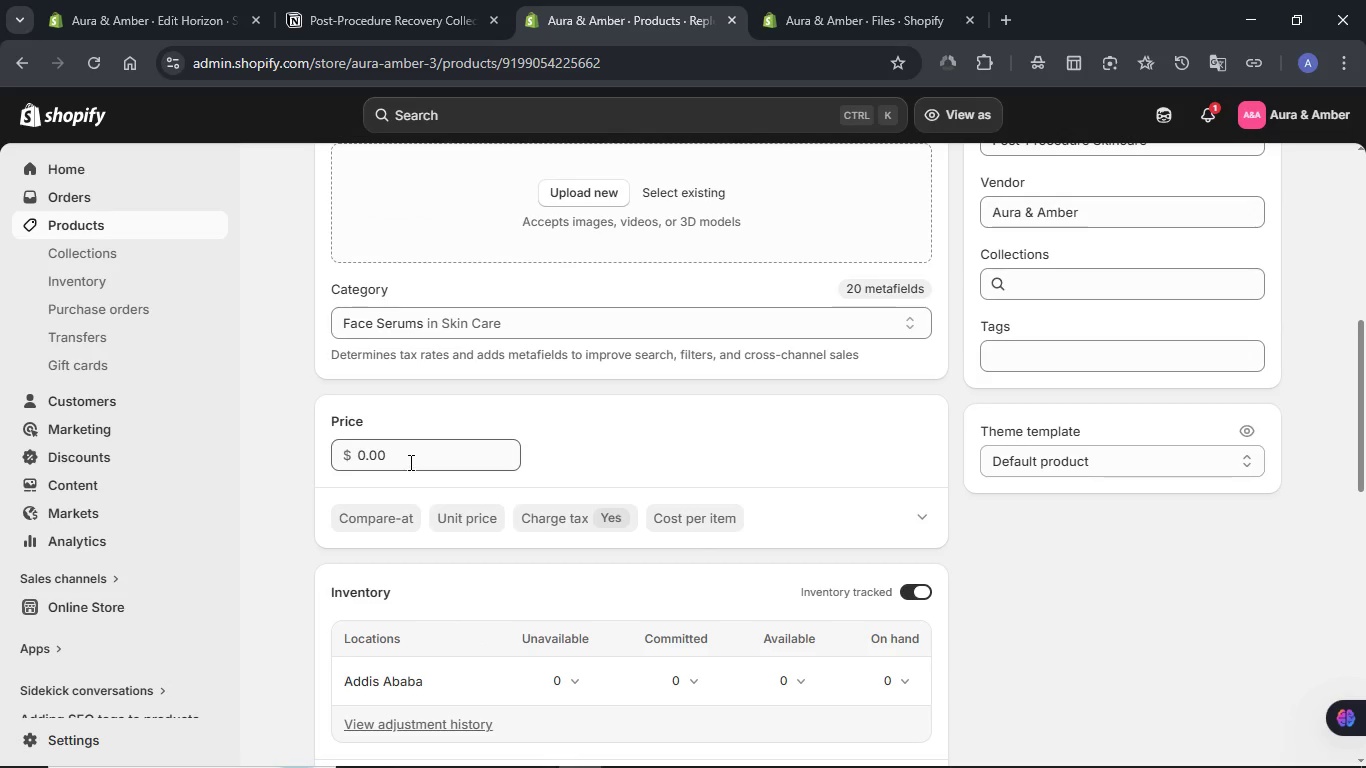 
double_click([409, 460])
 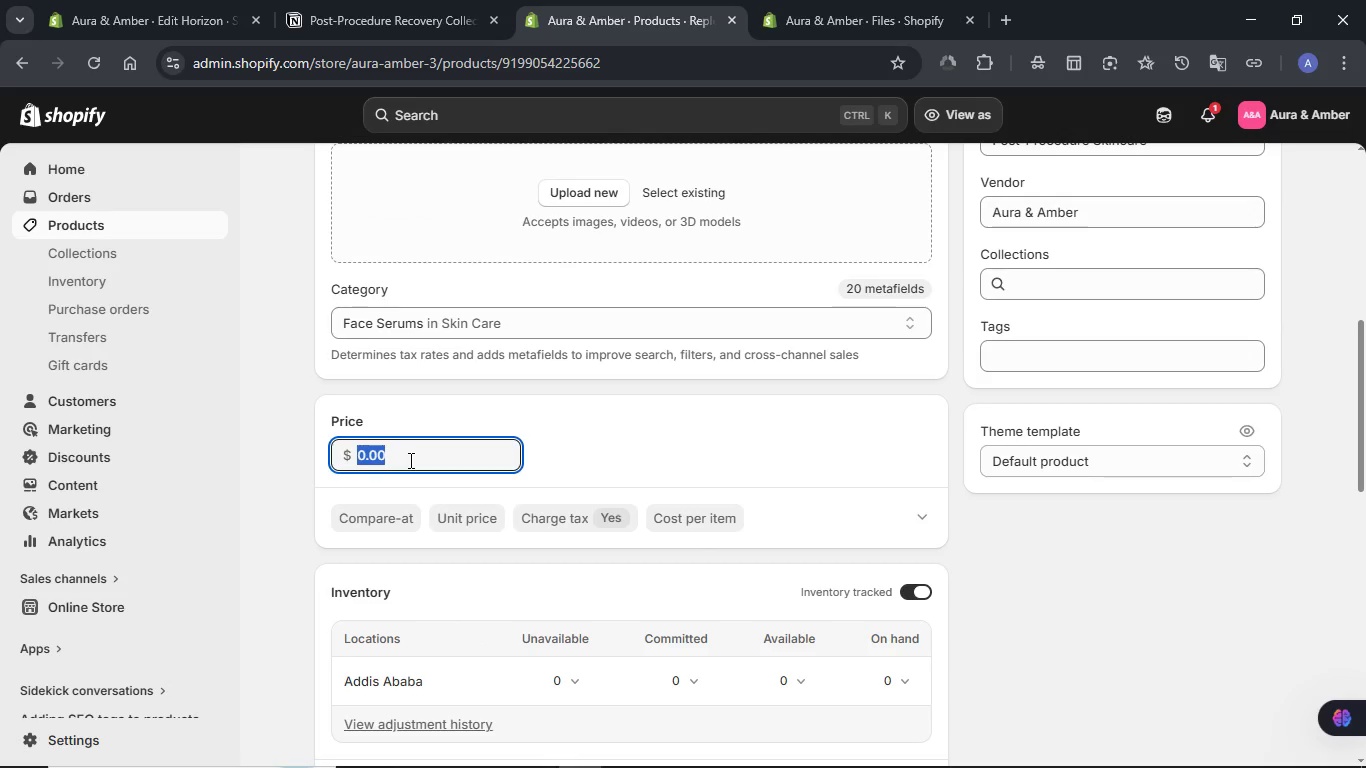 
key(Numpad4)
 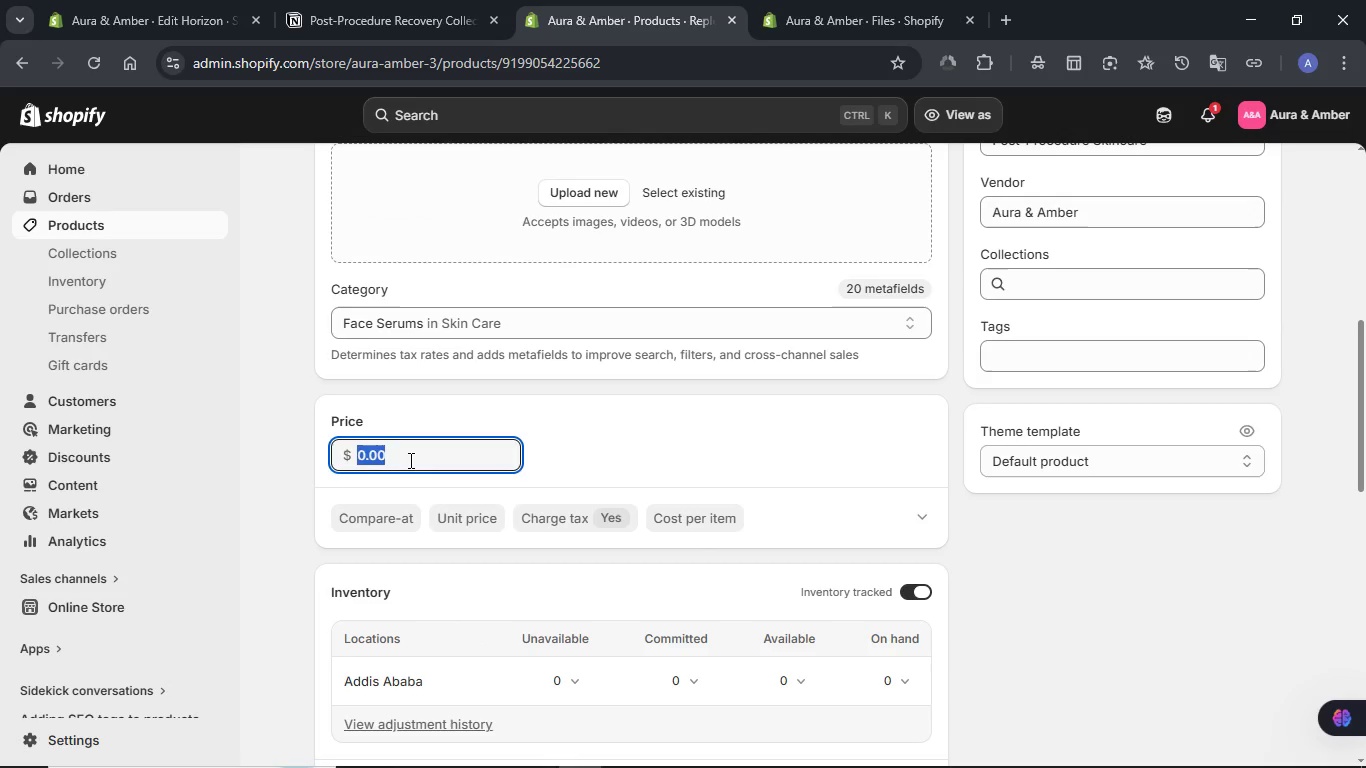 
key(Numpad4)
 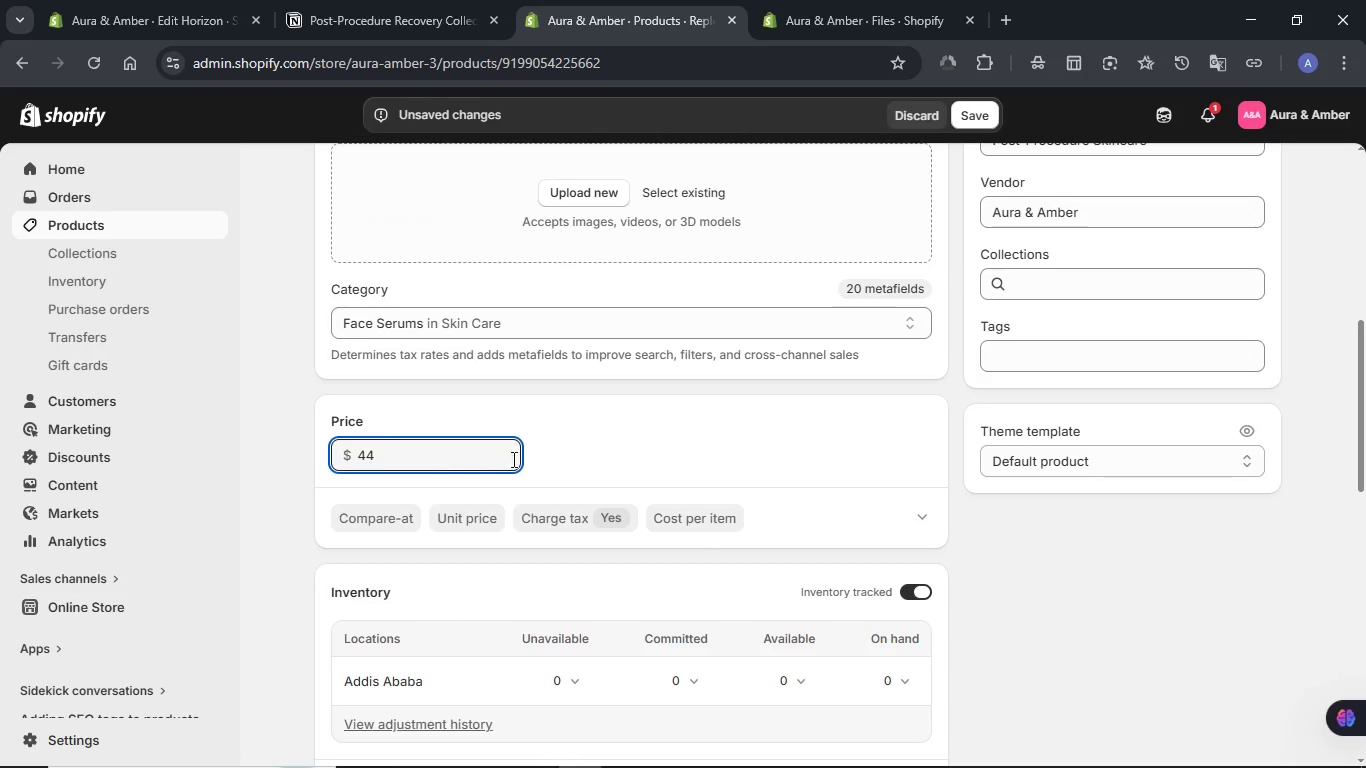 
left_click([603, 452])
 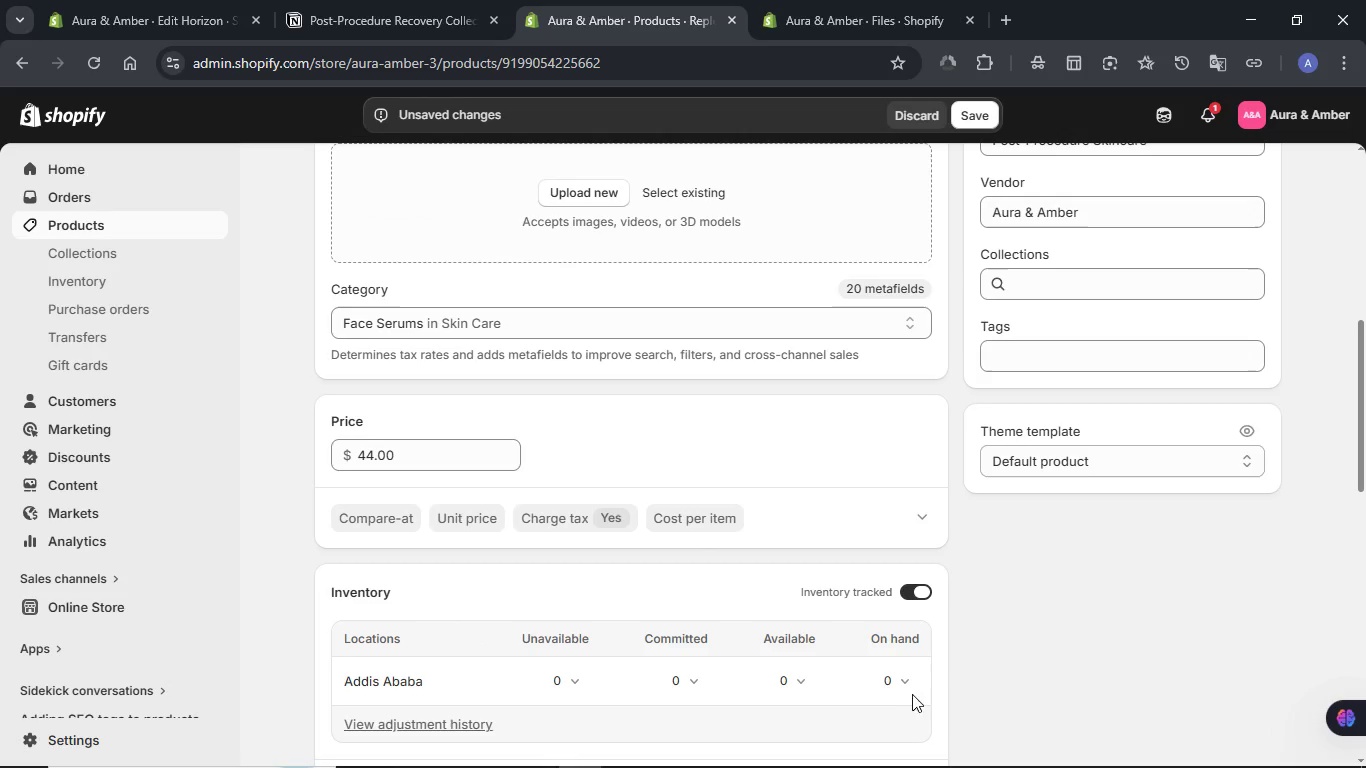 
left_click([899, 676])
 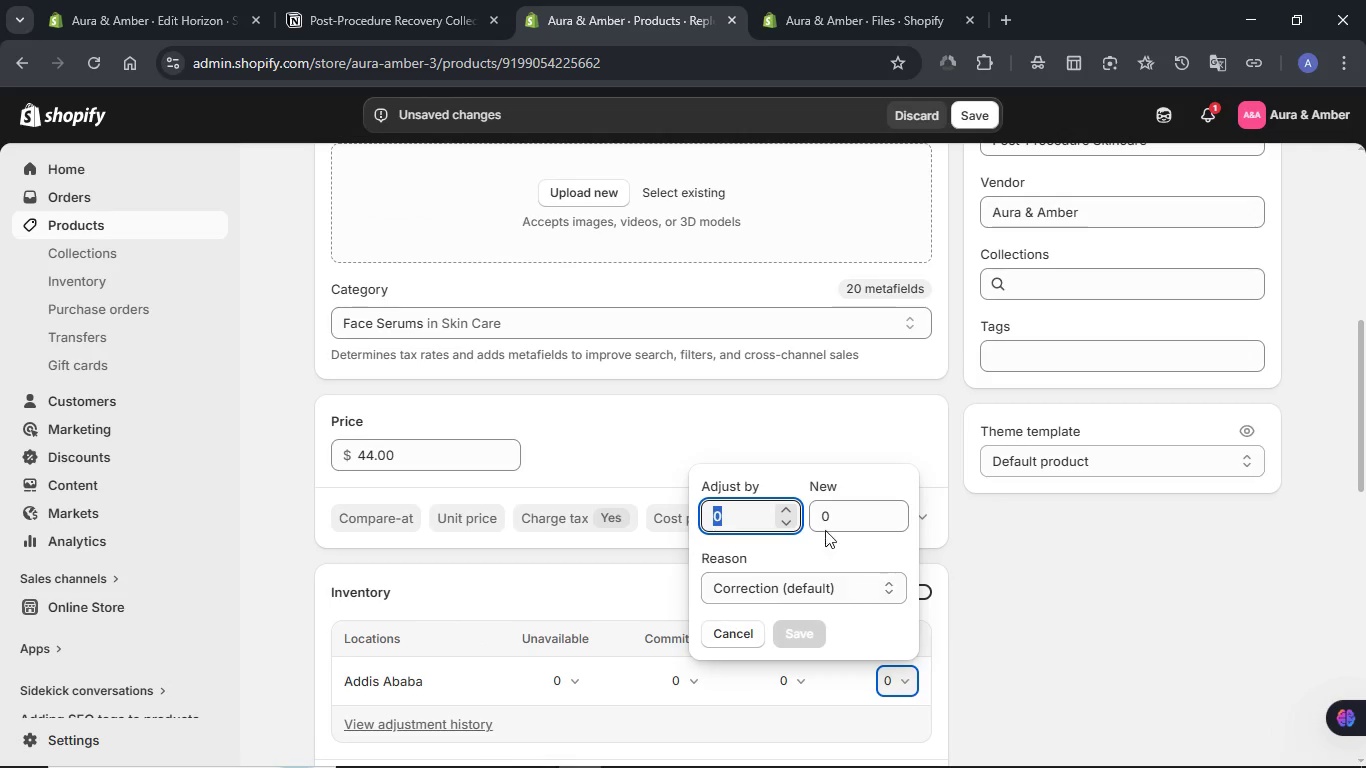 
double_click([830, 526])
 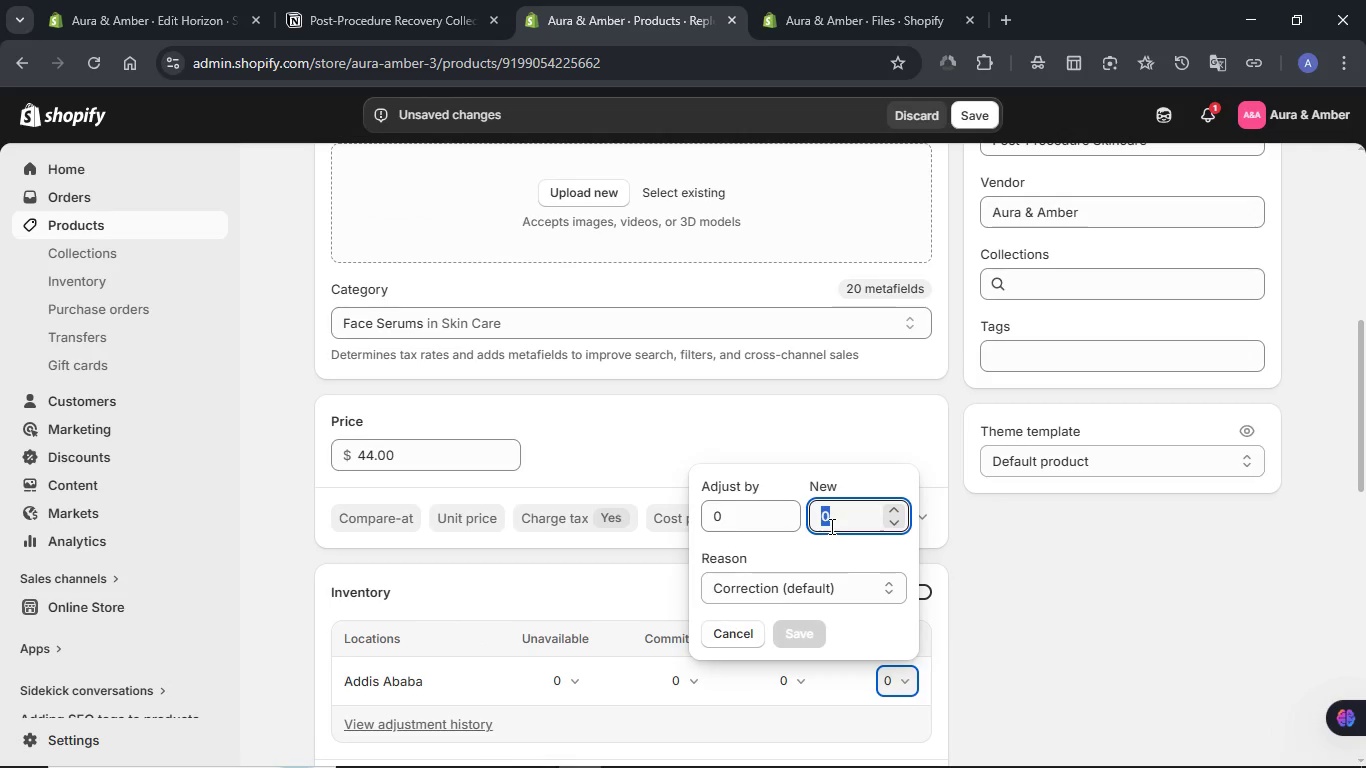 
key(Numpad6)
 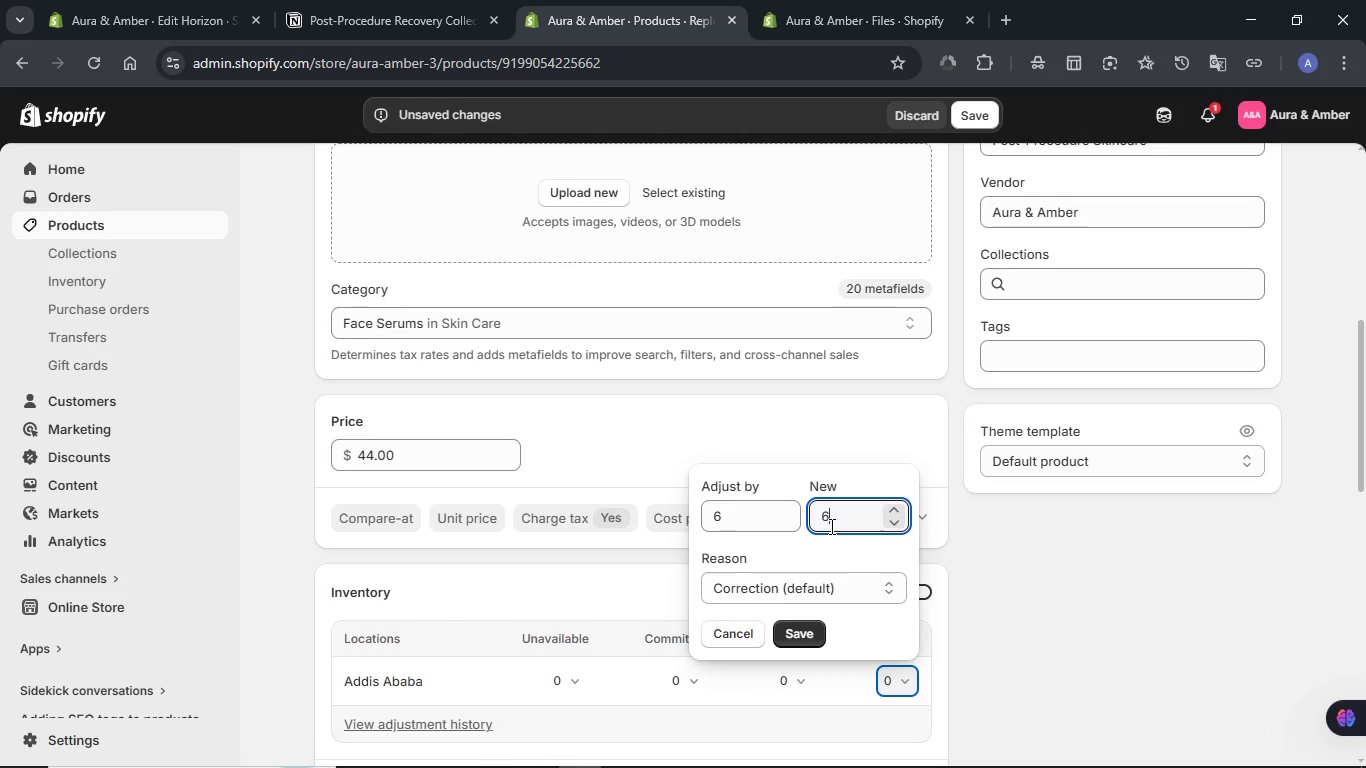 
key(Numpad6)
 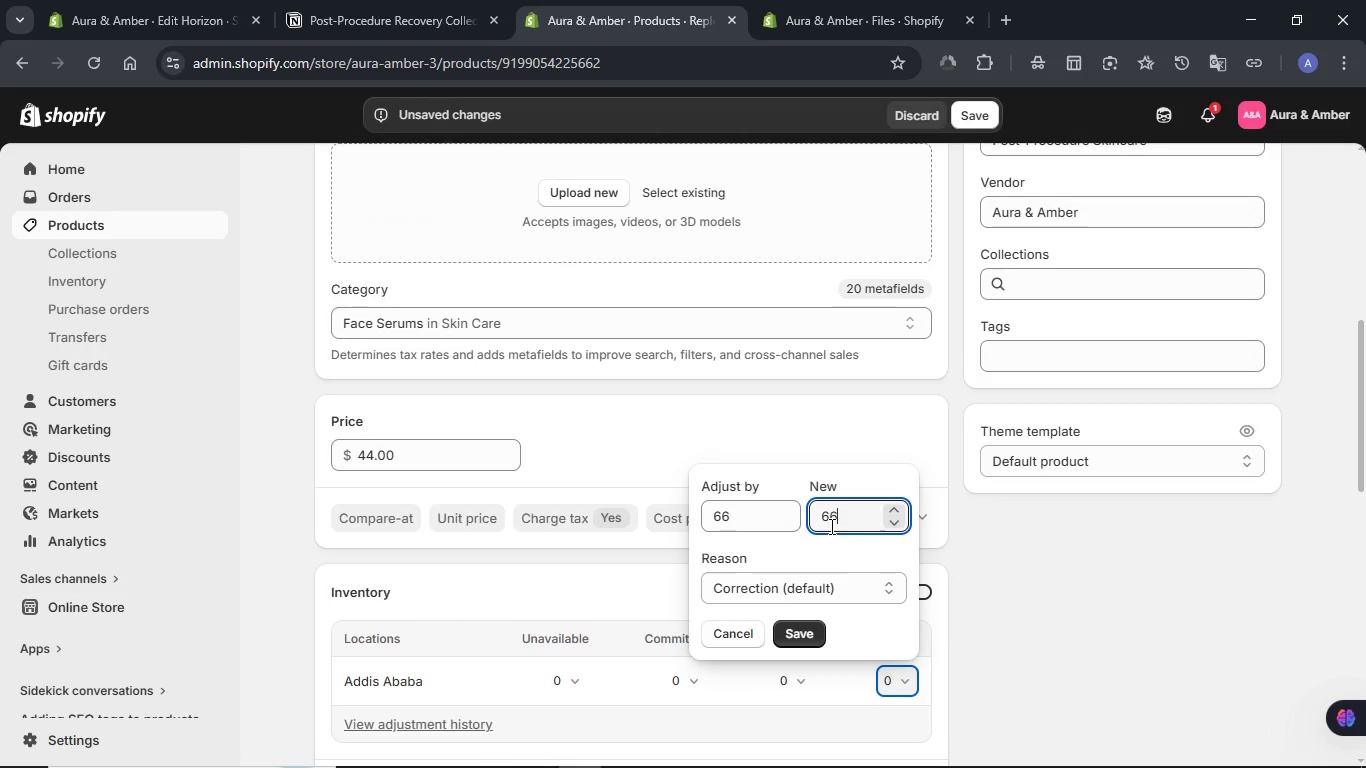 
key(Numpad0)
 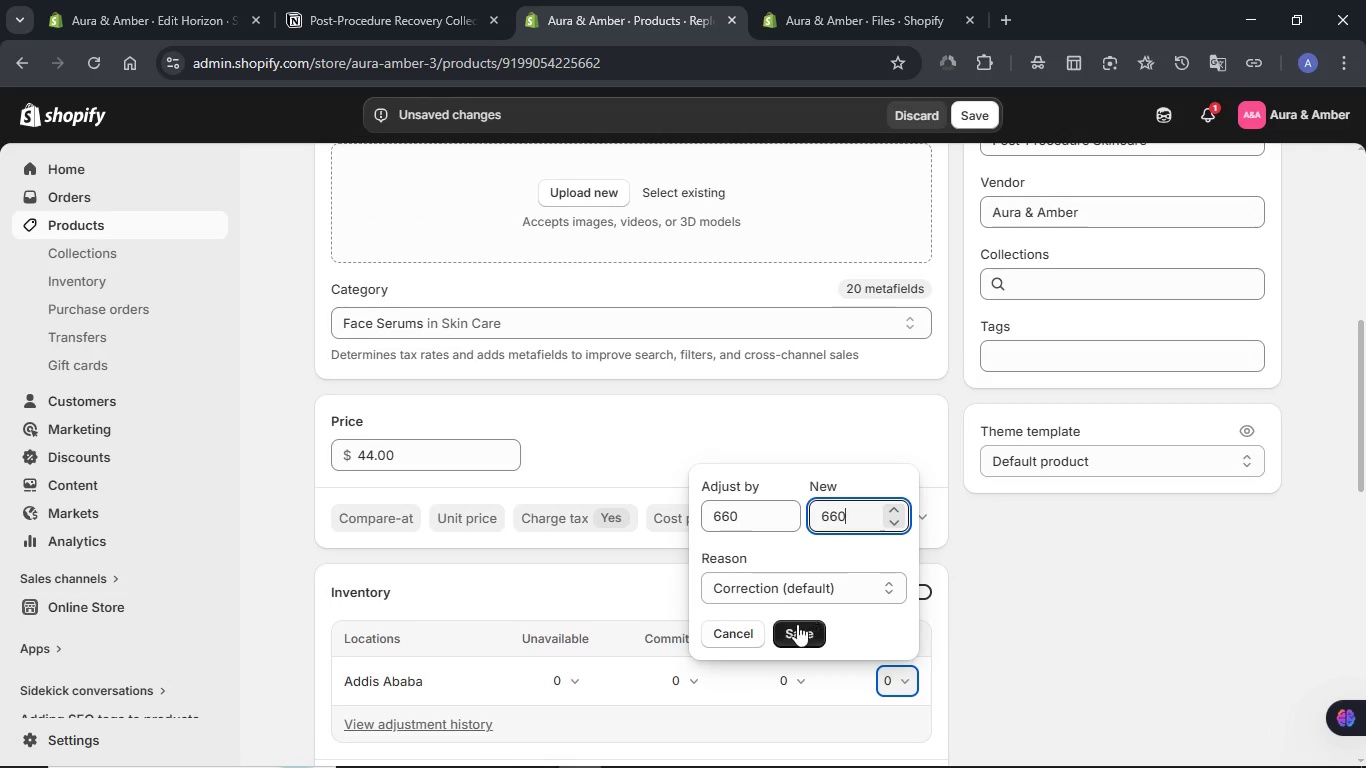 
left_click([795, 630])
 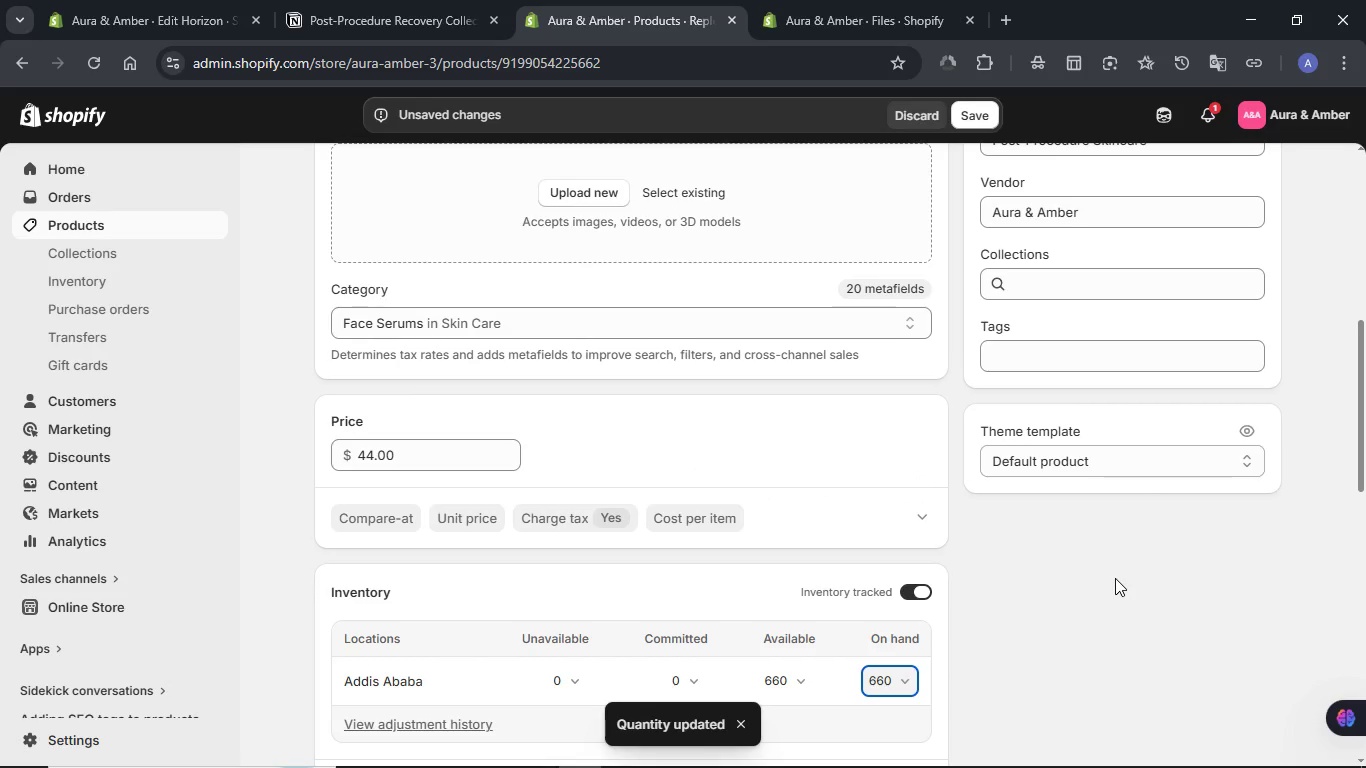 
wait(5.16)
 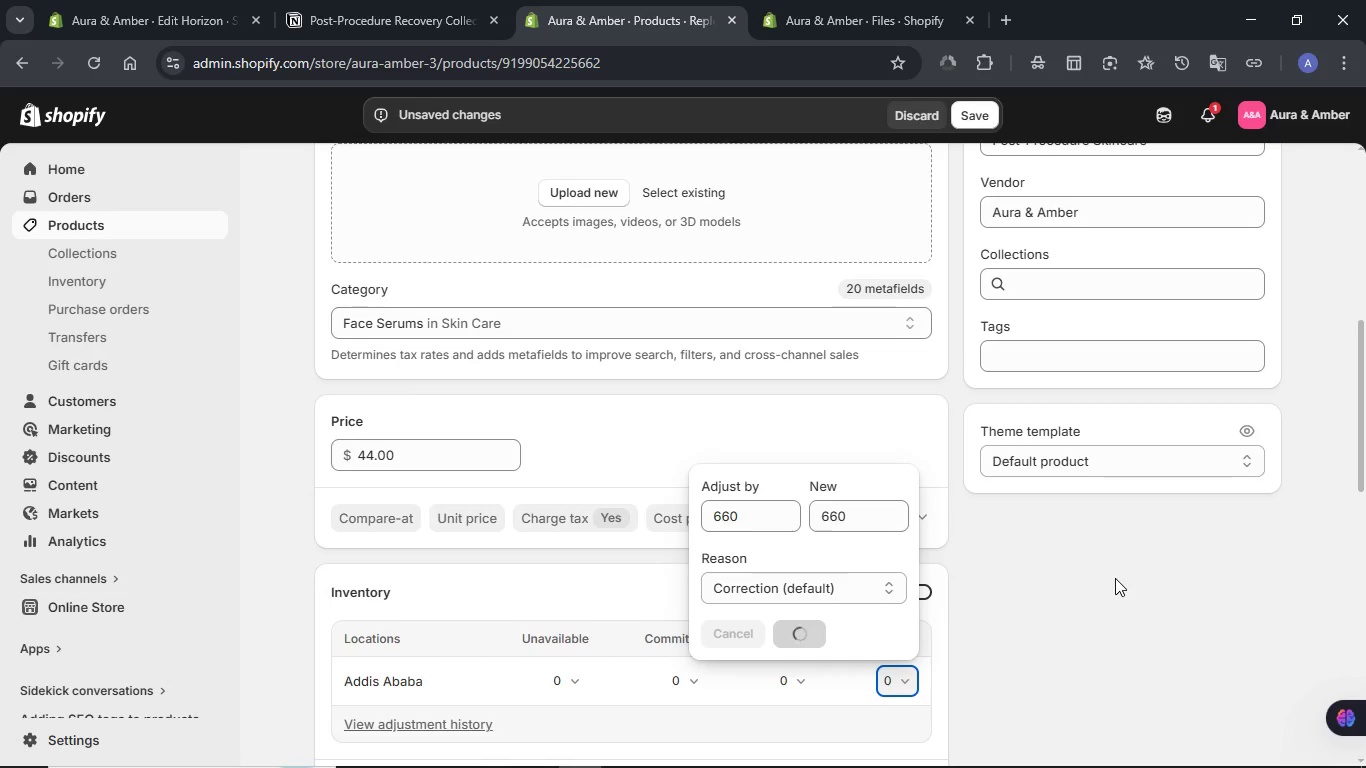 
scroll: coordinate [925, 511], scroll_direction: down, amount: 3.0
 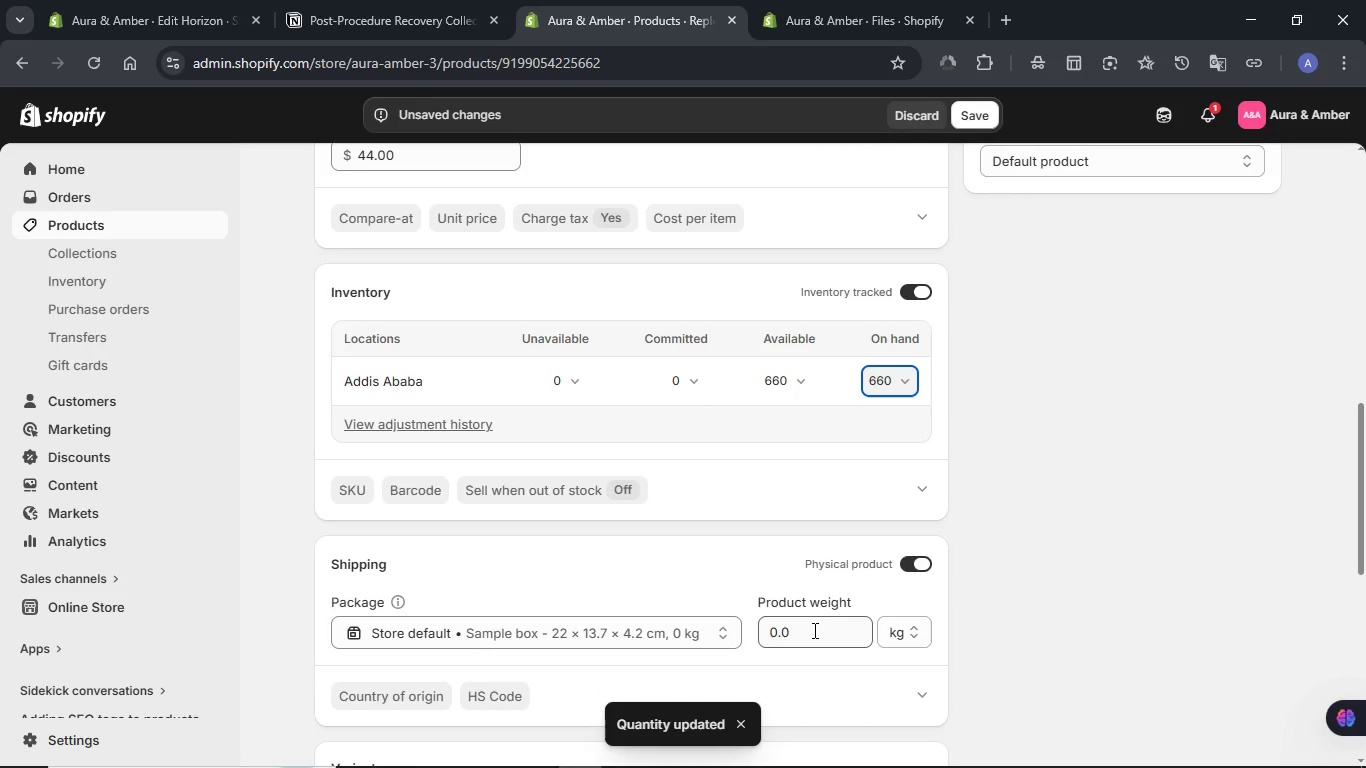 
double_click([813, 630])
 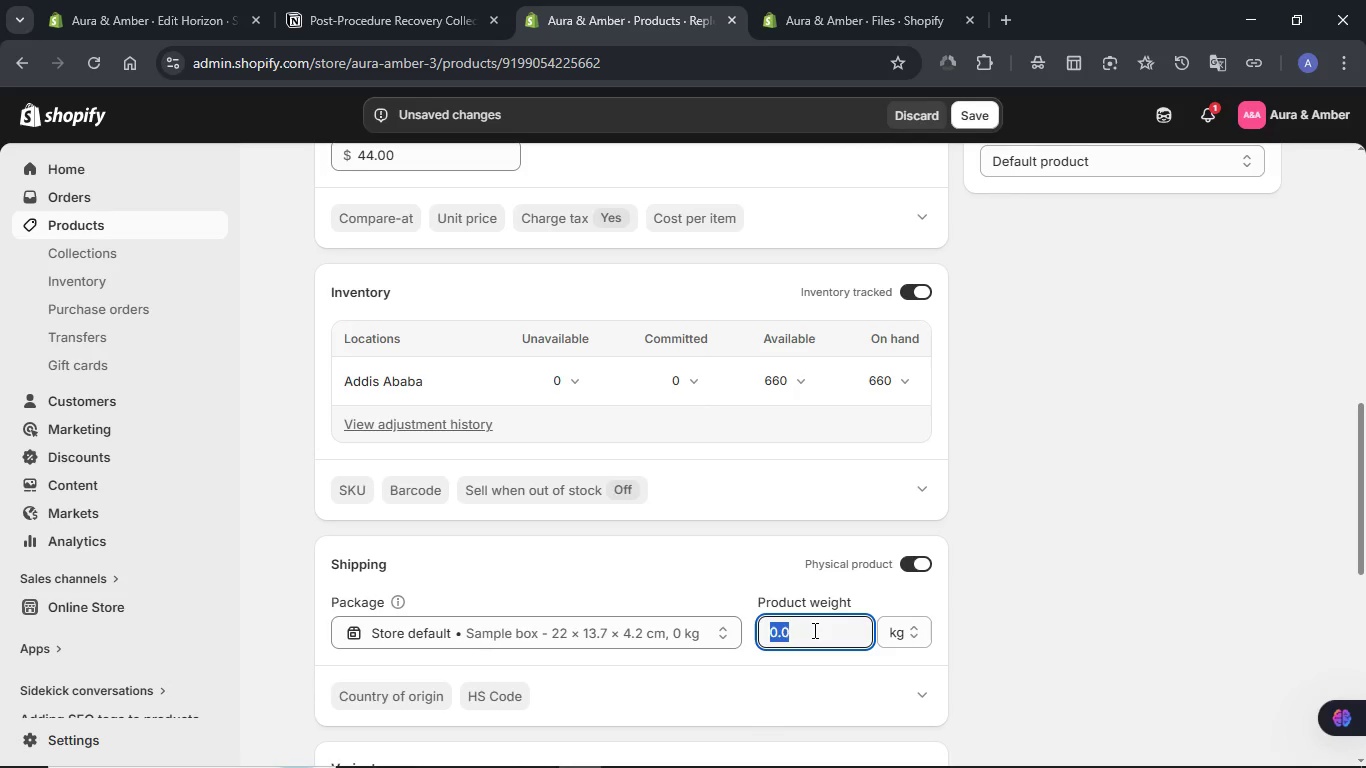 
key(Numpad6)
 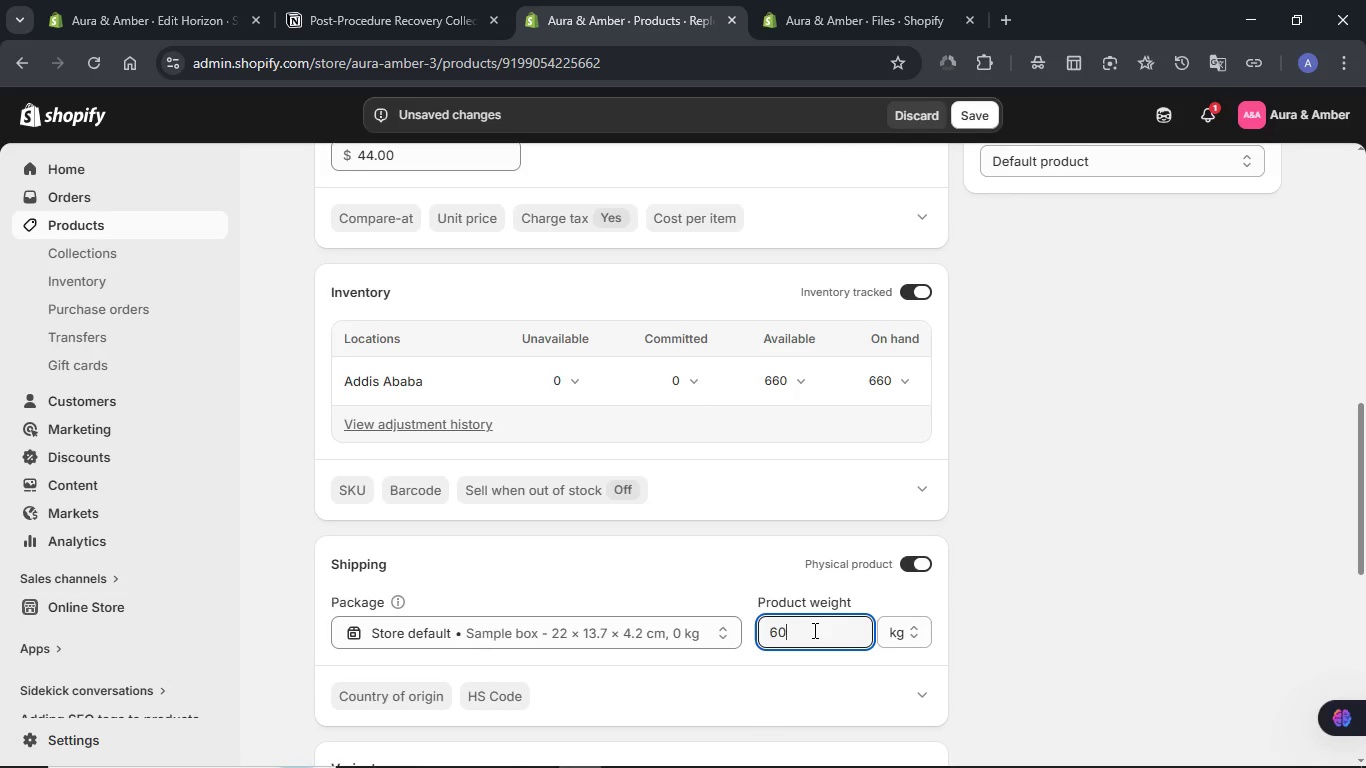 
key(Numpad0)
 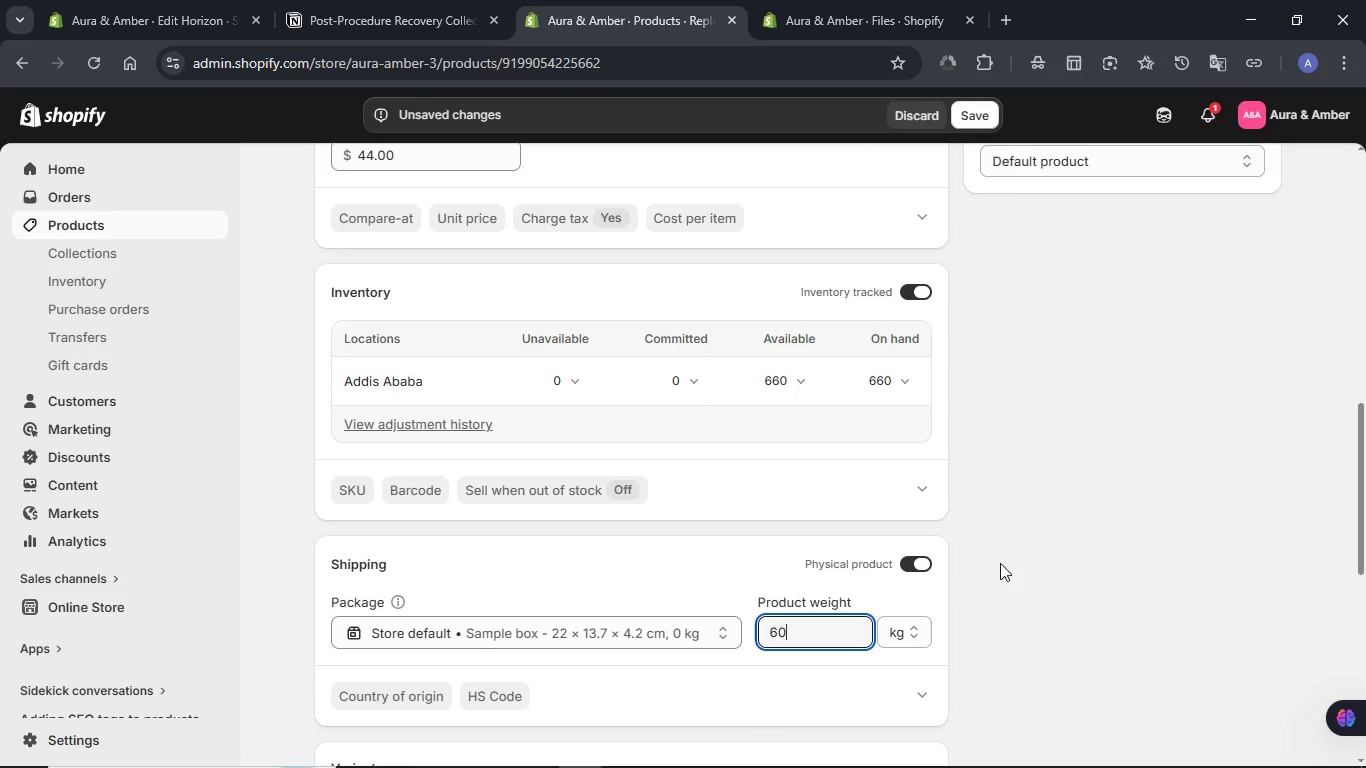 
left_click([916, 644])
 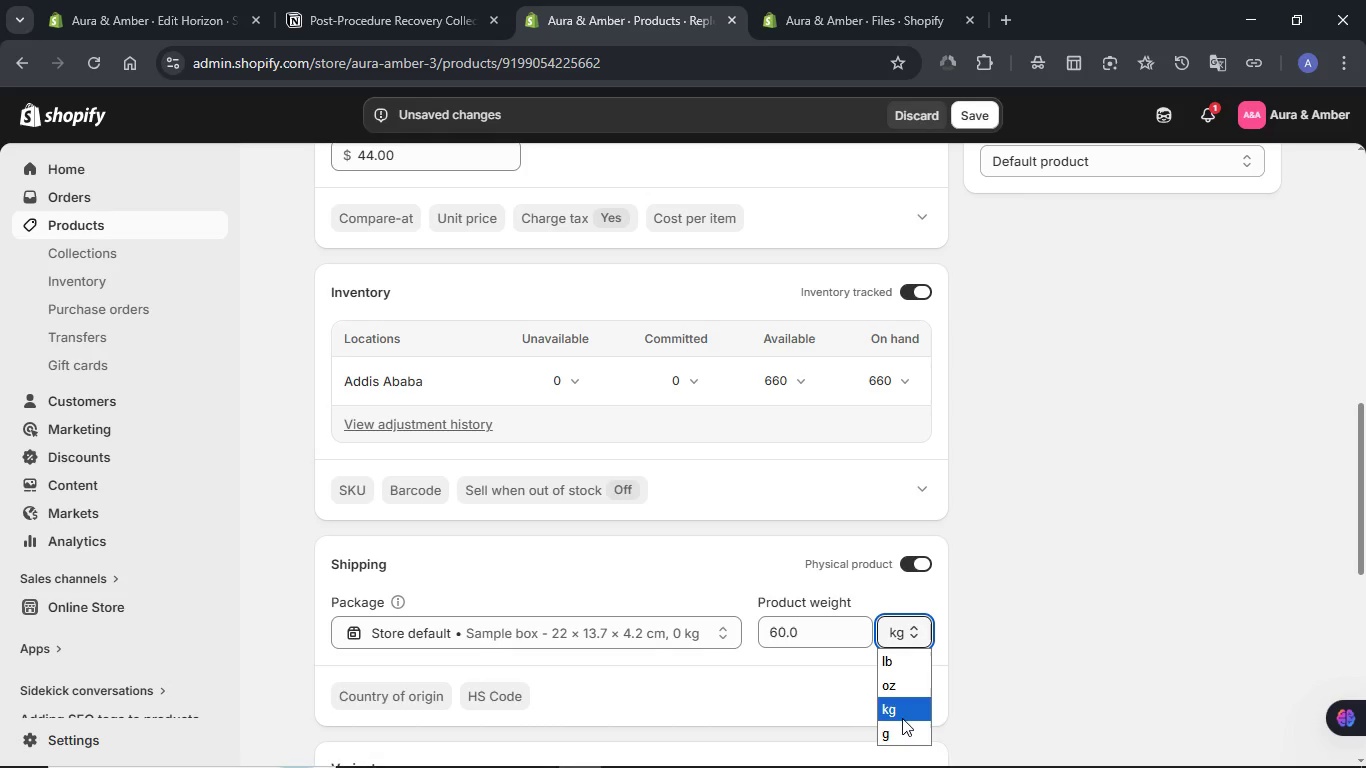 
left_click([901, 729])
 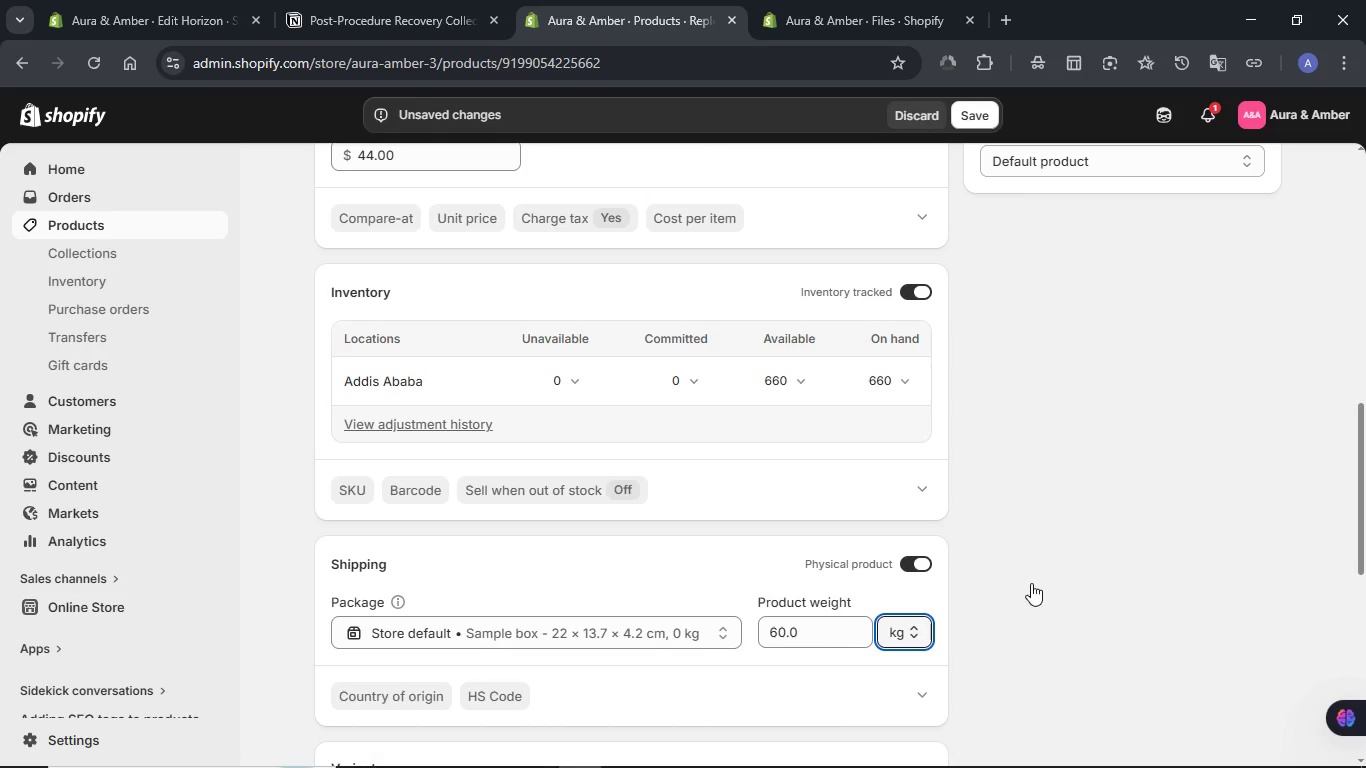 
left_click([1031, 583])
 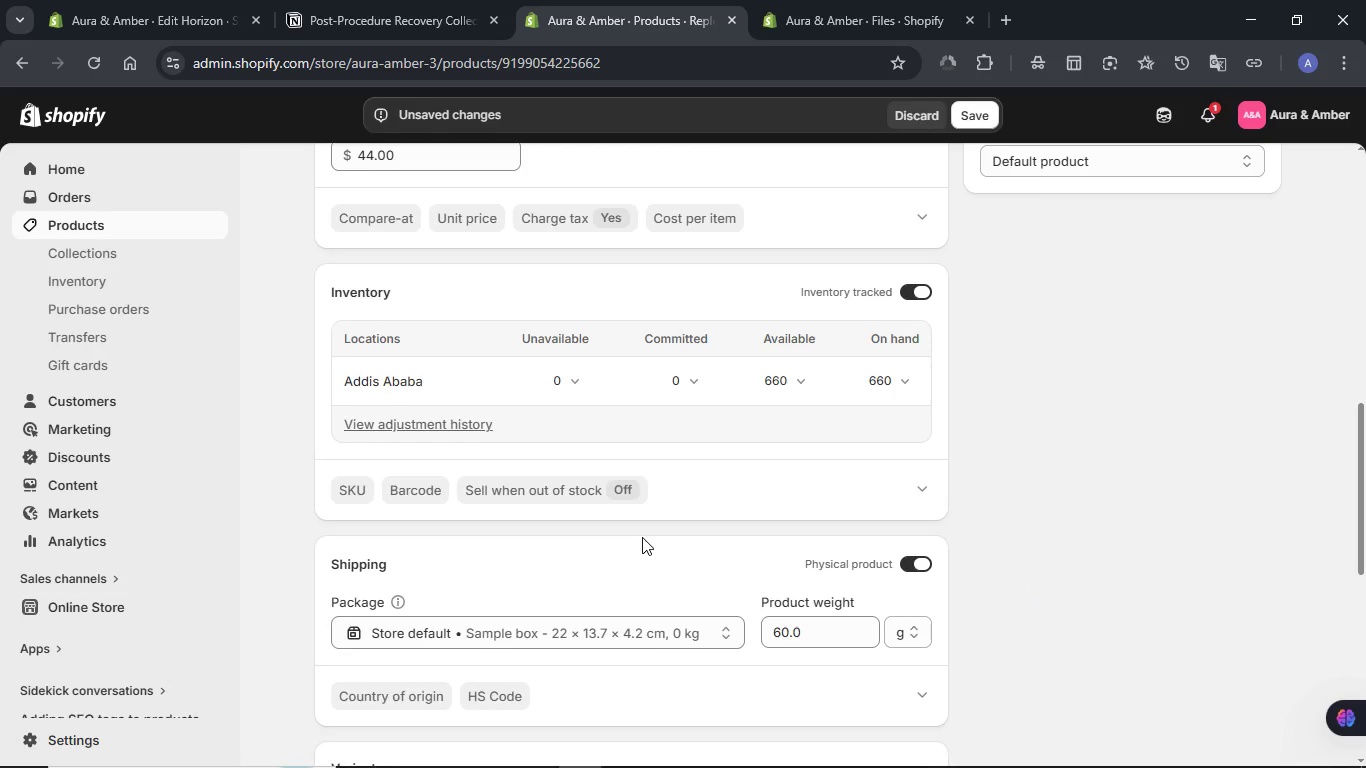 
scroll: coordinate [642, 537], scroll_direction: down, amount: 2.0
 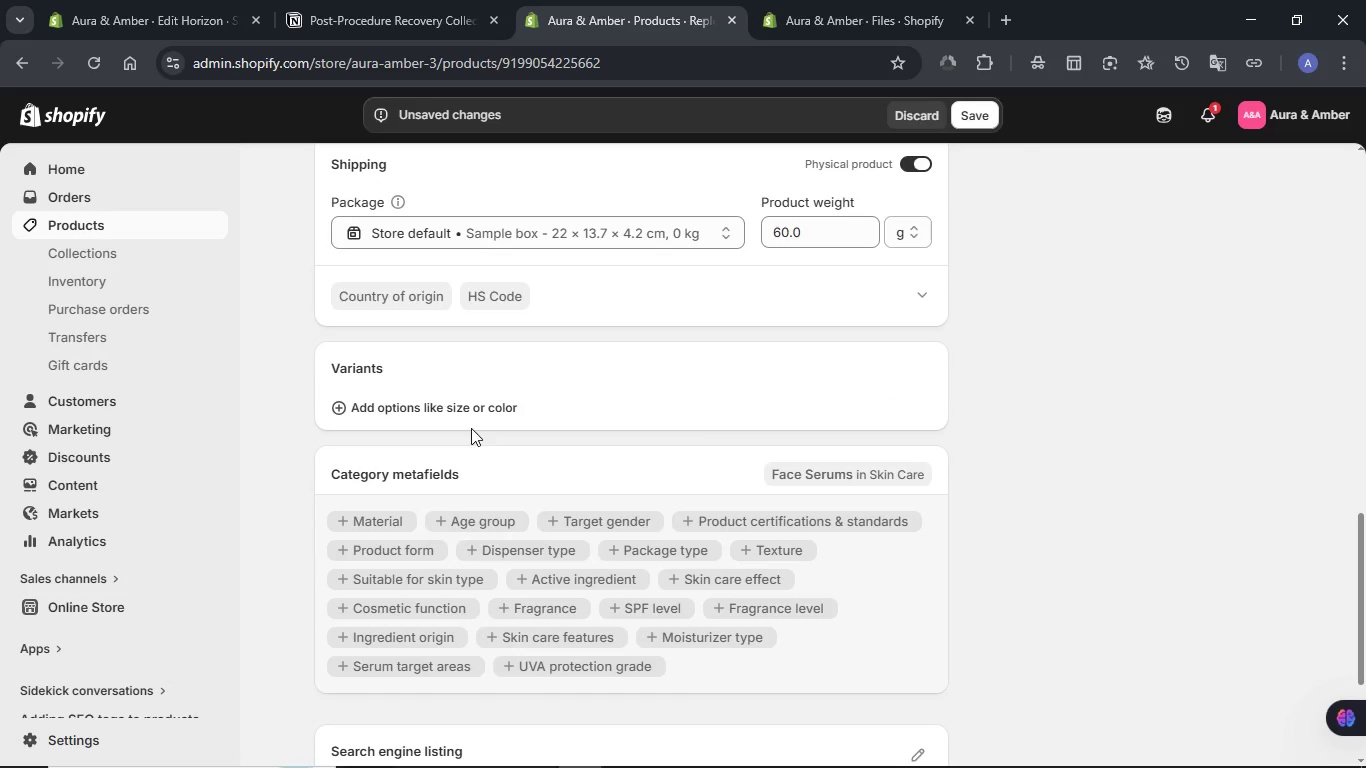 
left_click([472, 415])
 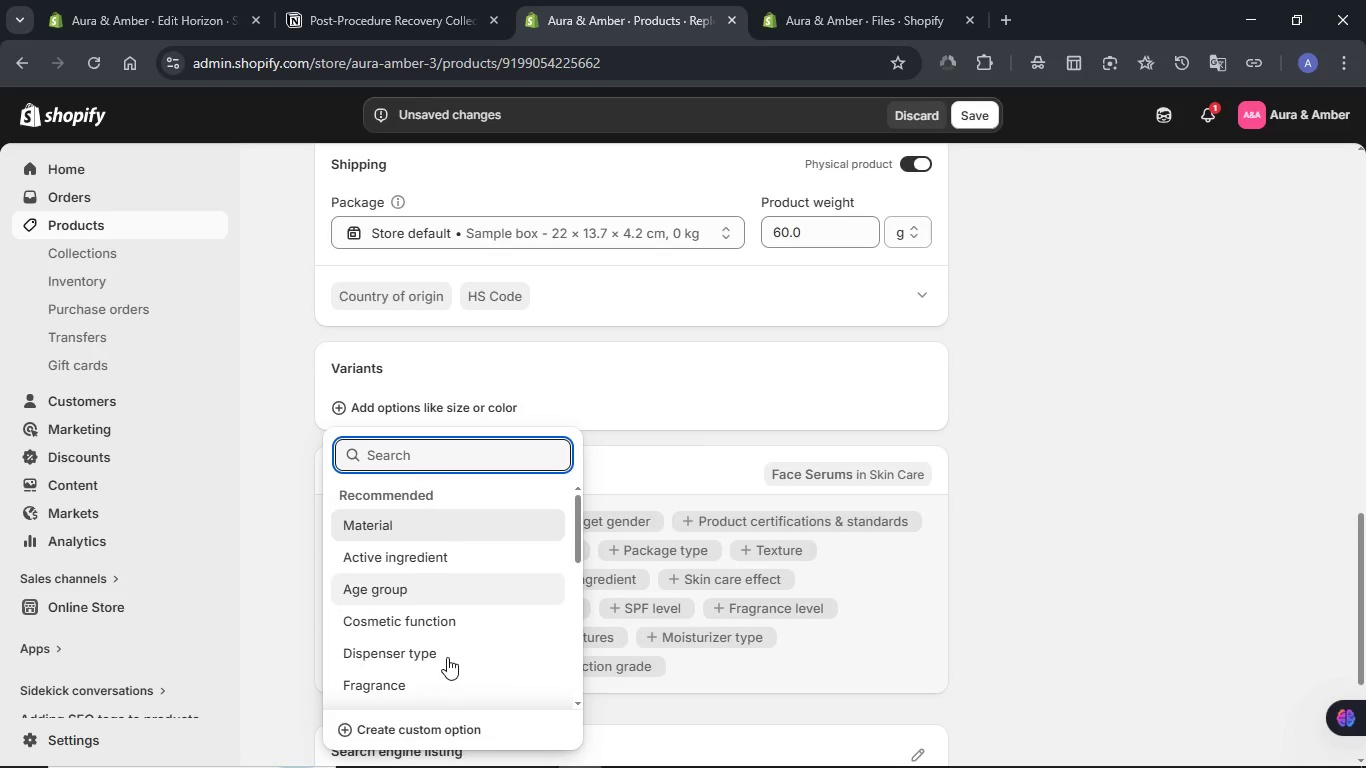 
left_click([431, 725])
 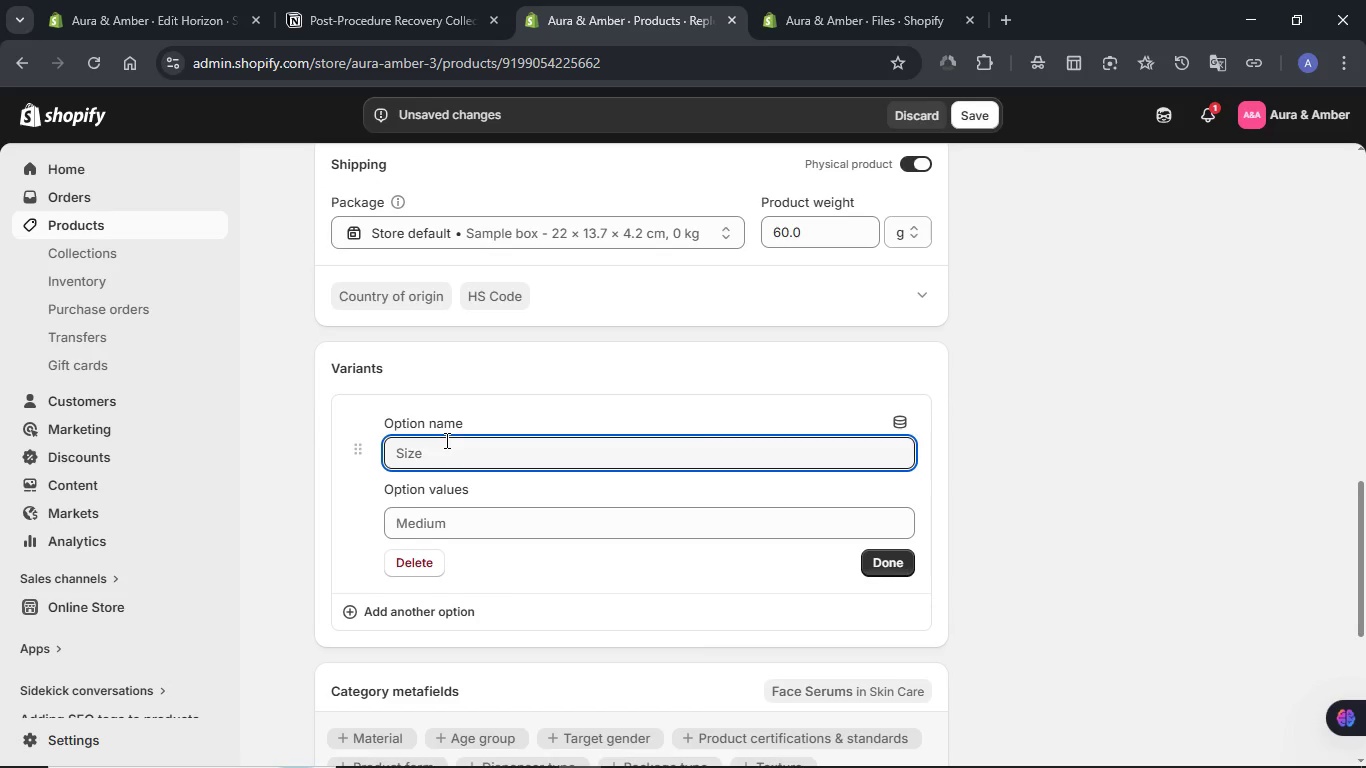 
type(Volume)
 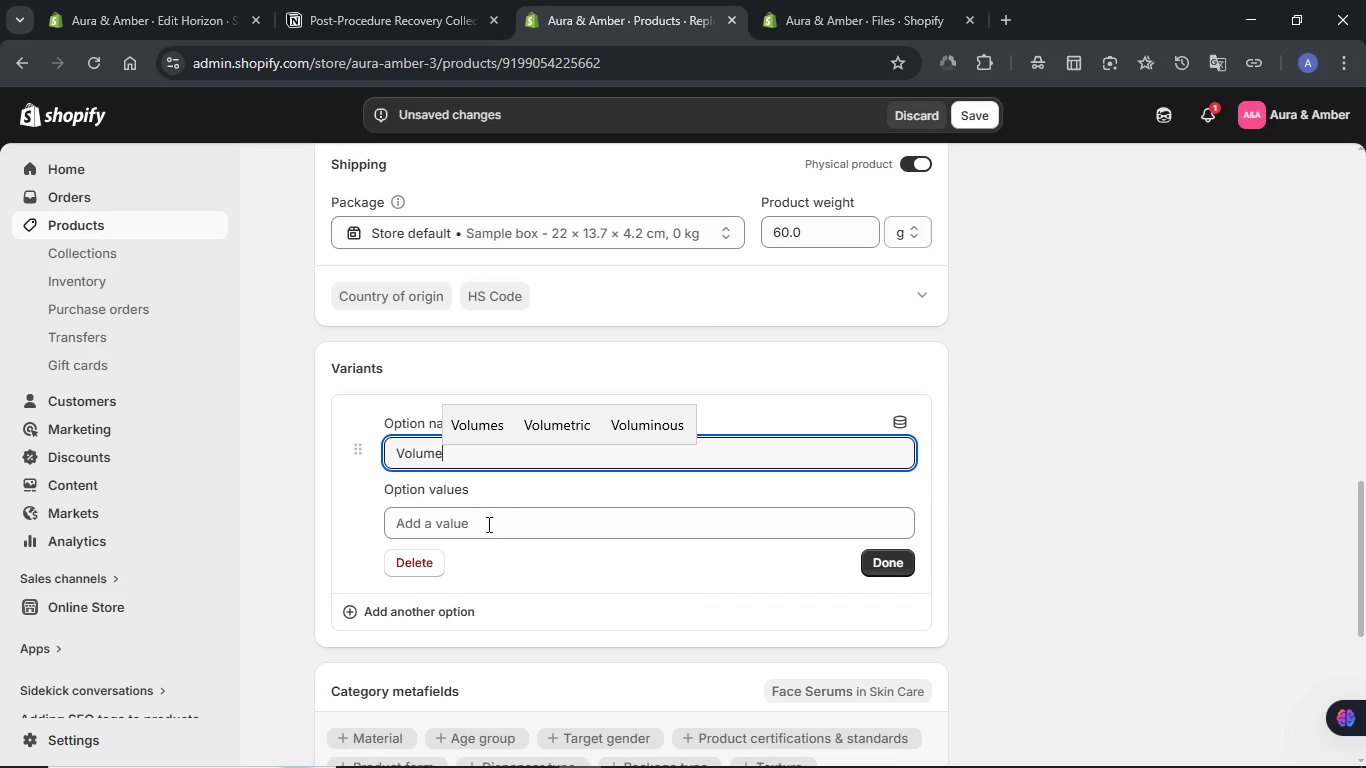 
left_click([481, 531])
 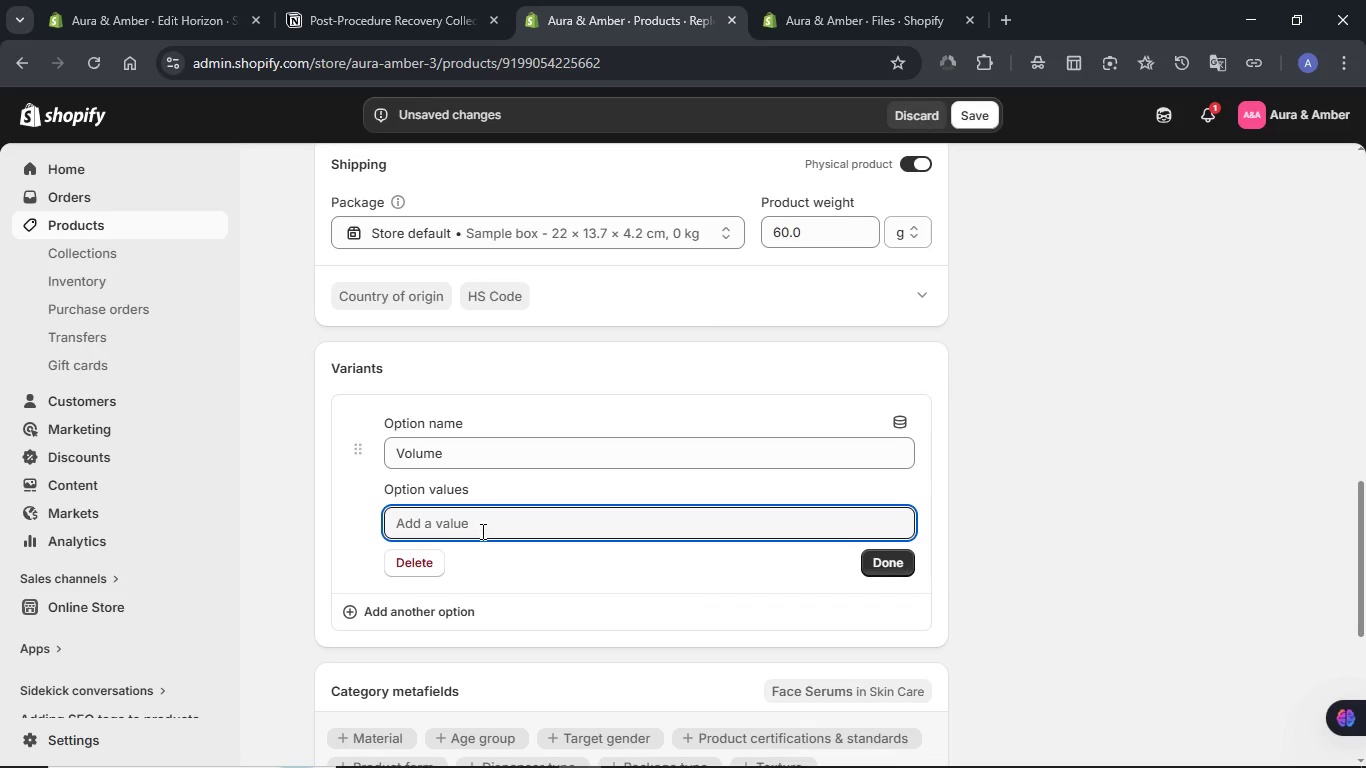 
type(30ml)
 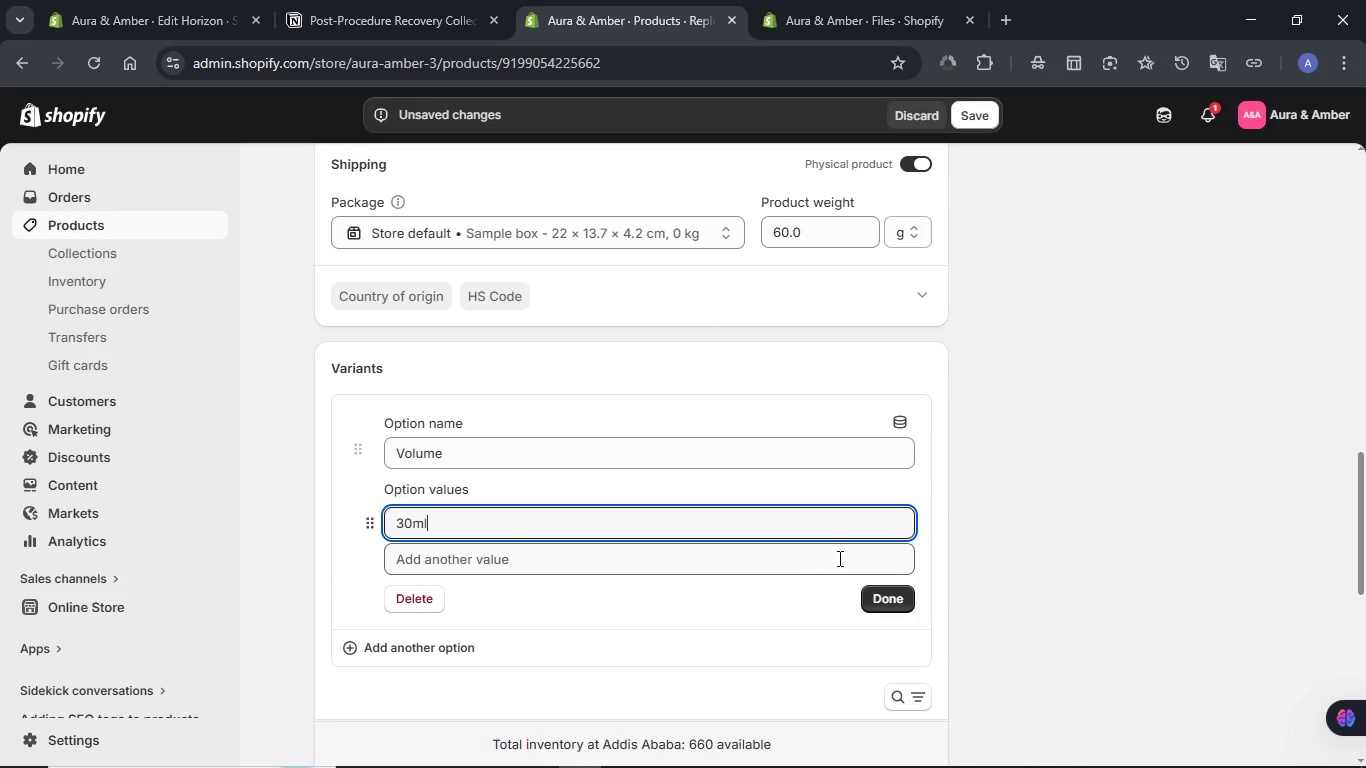 
left_click([883, 597])
 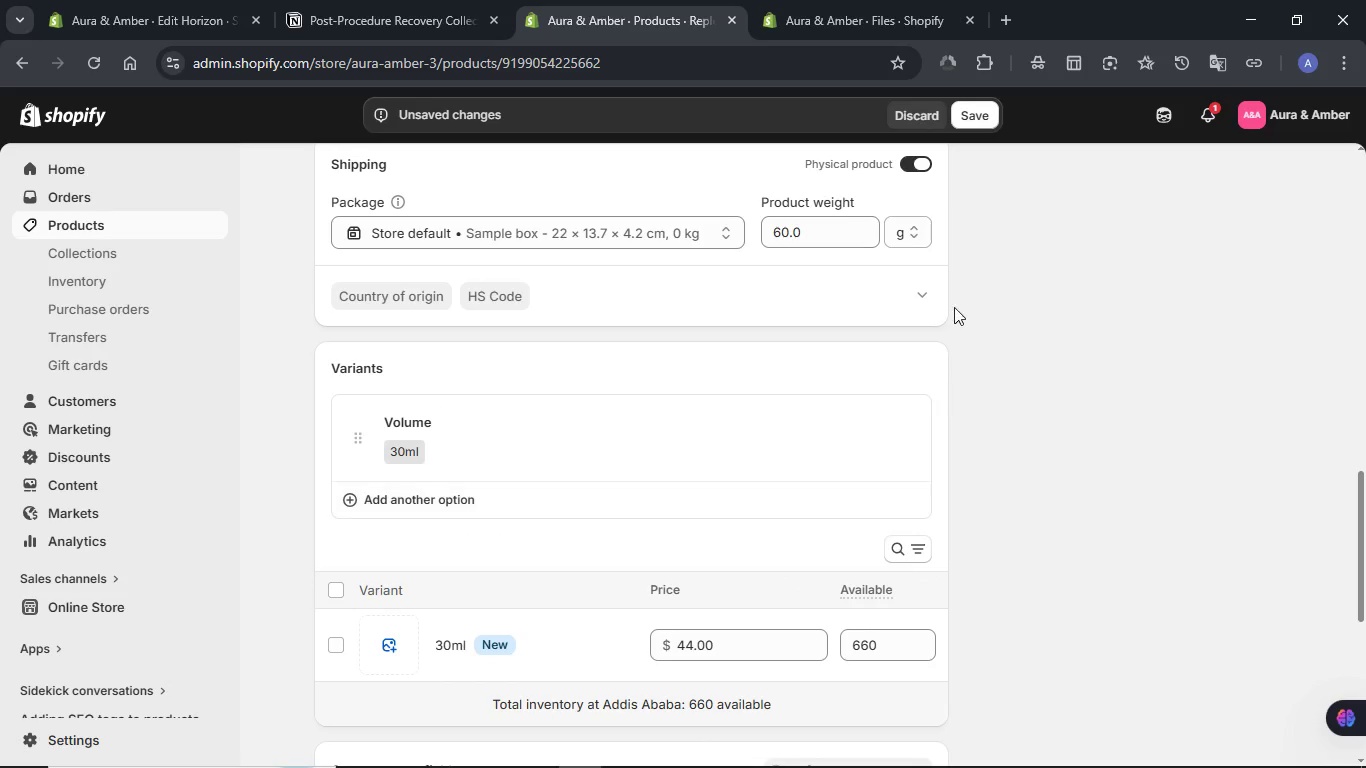 
left_click([964, 127])
 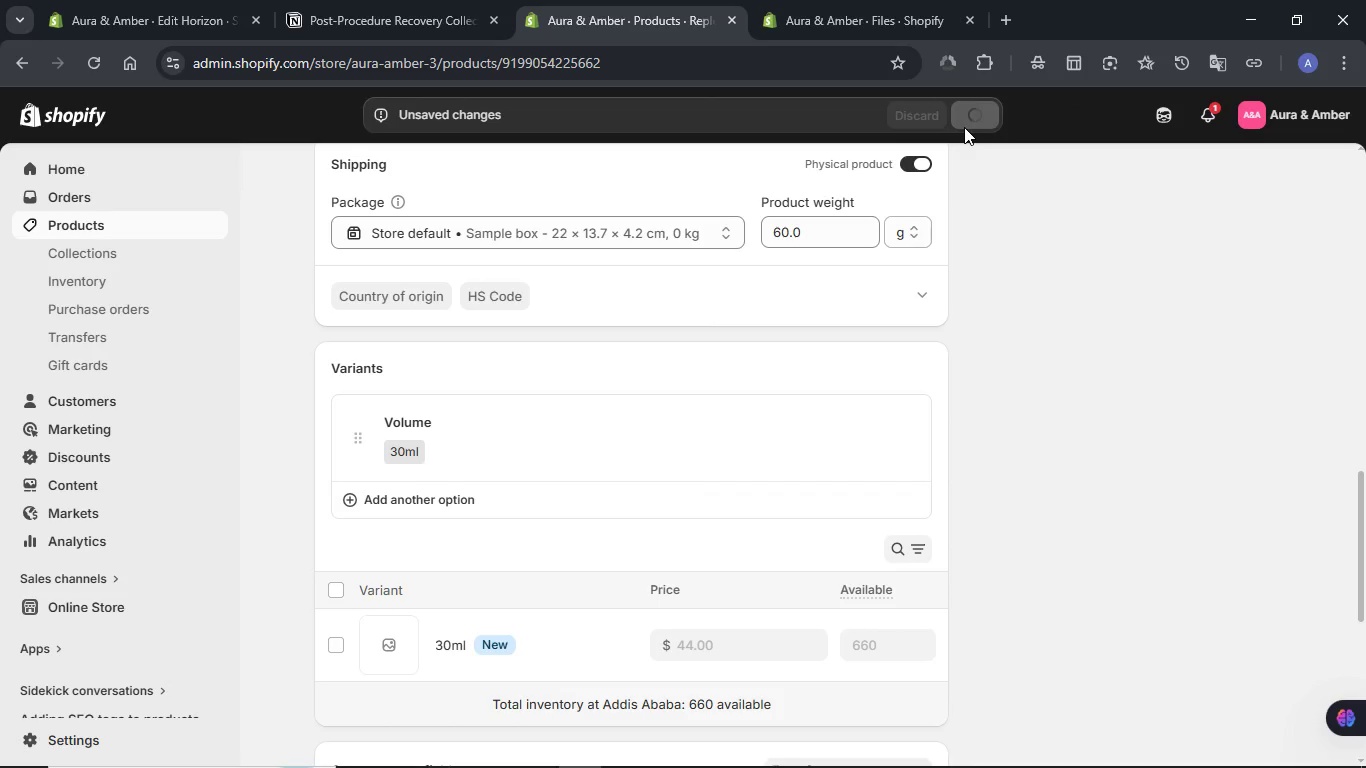 
wait(14.97)
 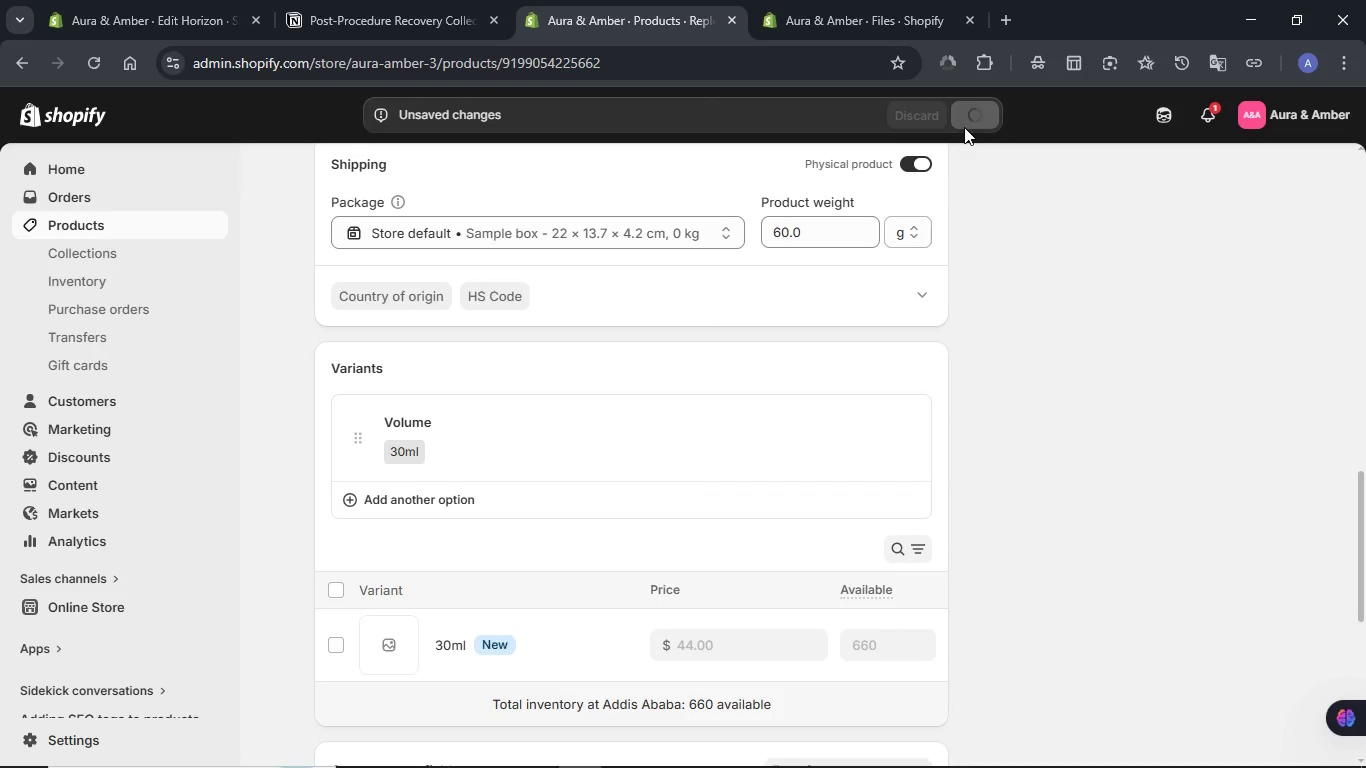 
scroll: coordinate [1117, 547], scroll_direction: up, amount: 2.0
 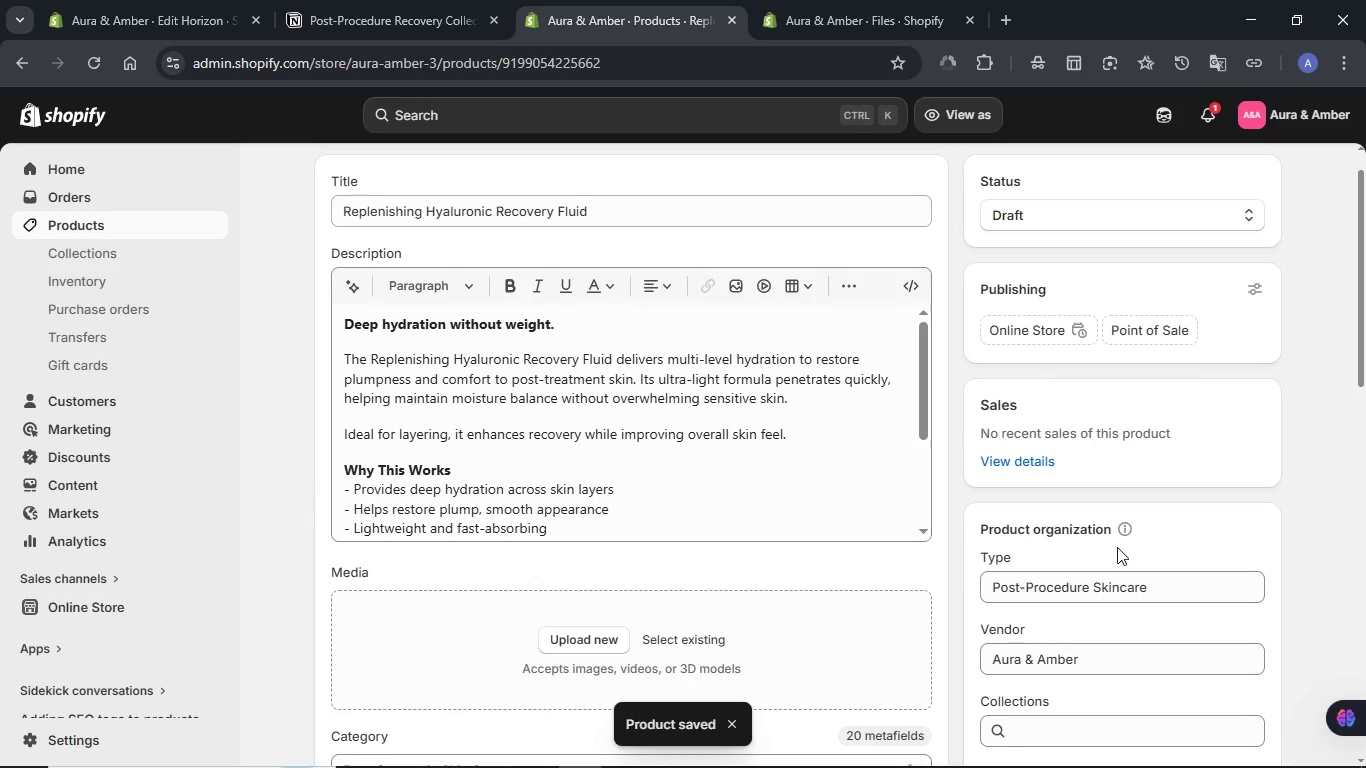 
scroll: coordinate [909, 471], scroll_direction: down, amount: 19.0
 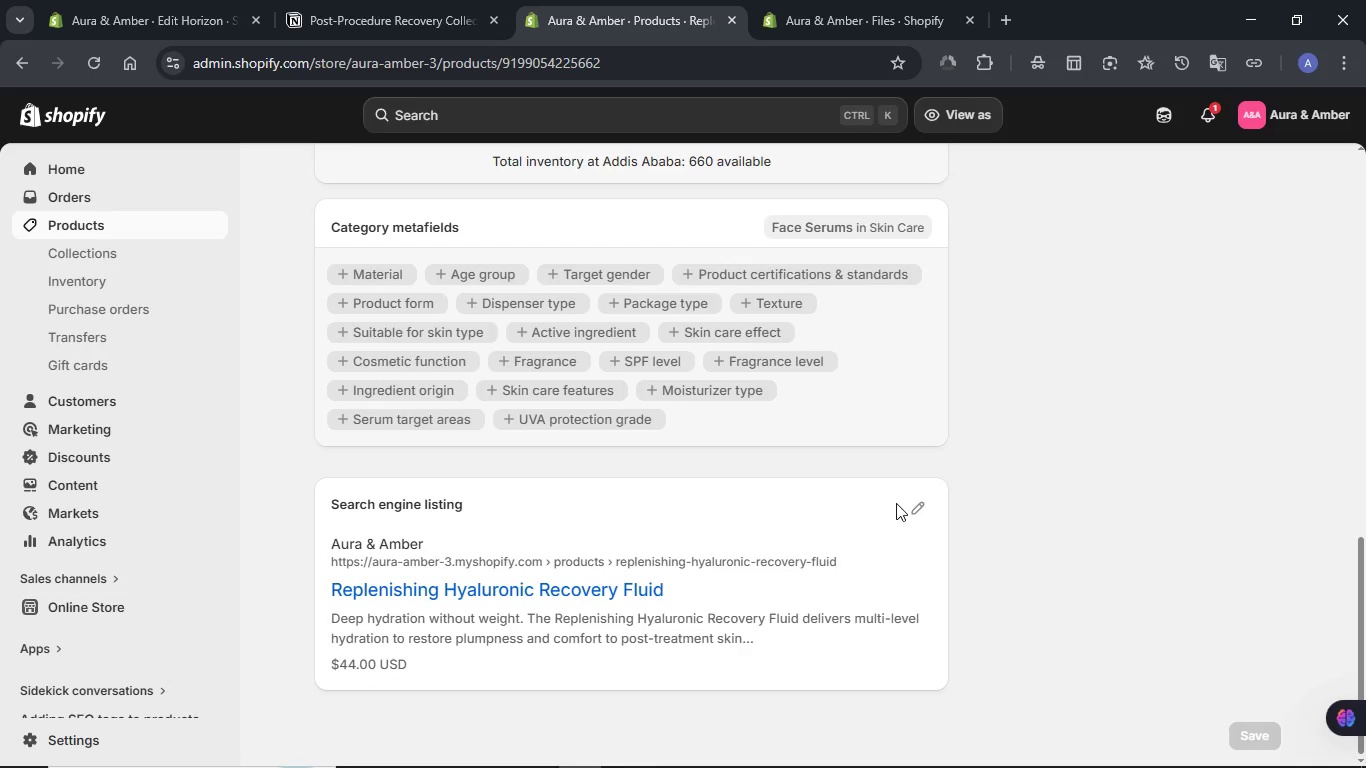 
left_click([915, 505])
 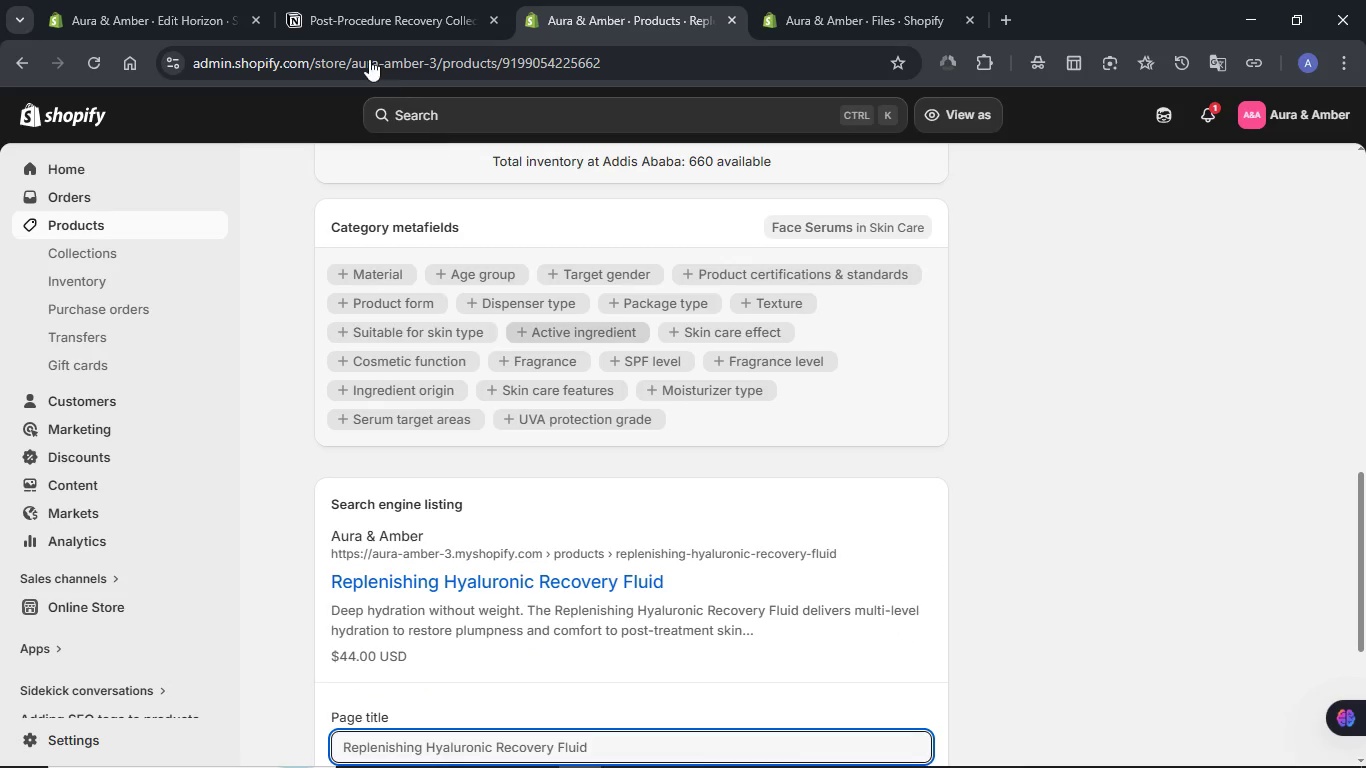 
left_click([380, 26])
 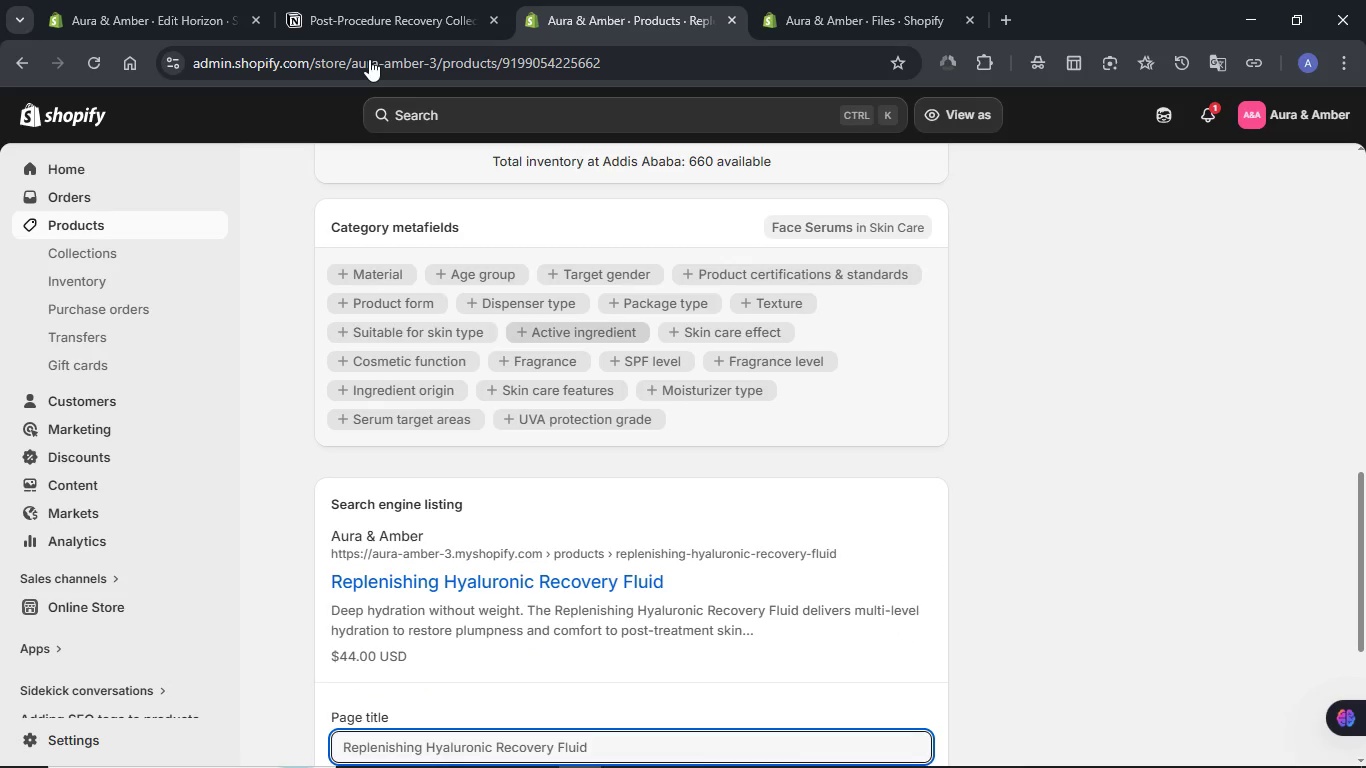 
scroll: coordinate [509, 323], scroll_direction: down, amount: 4.0
 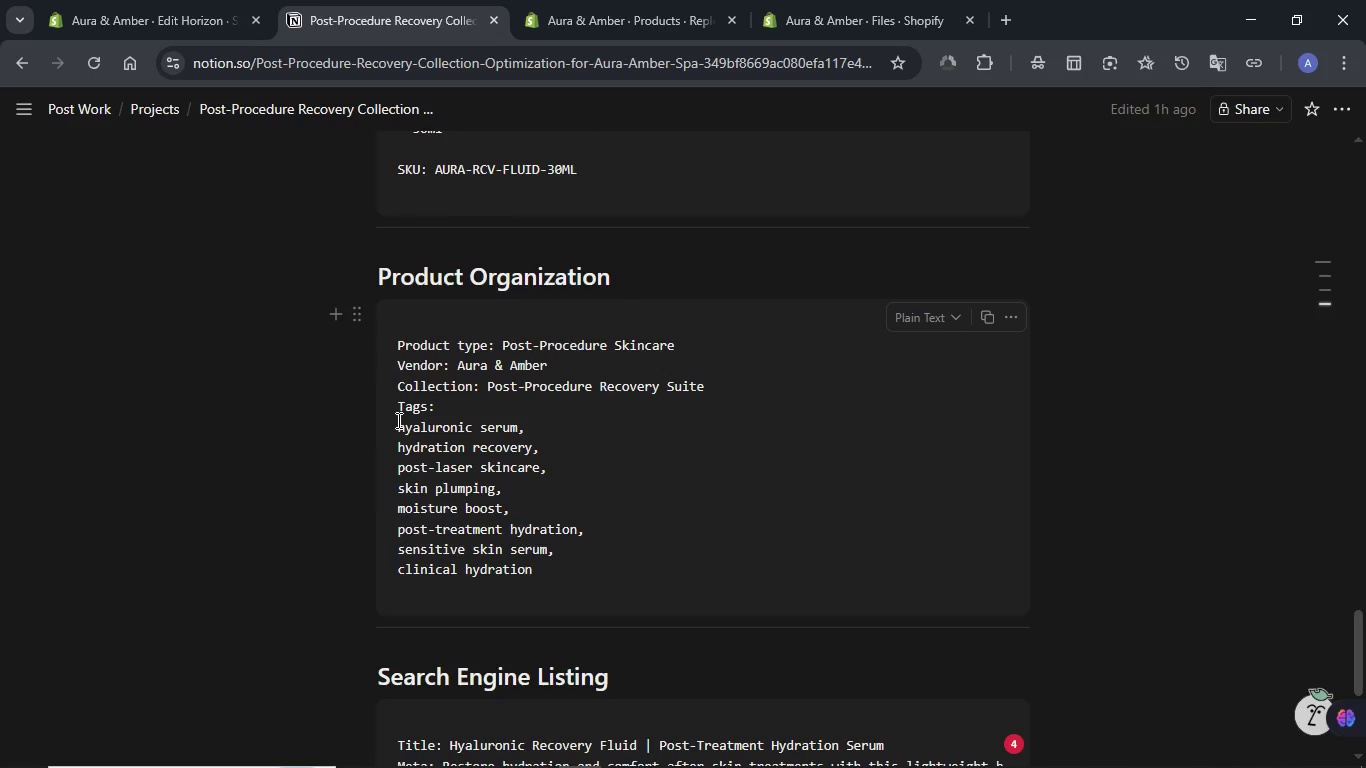 
left_click_drag(start_coordinate=[397, 423], to_coordinate=[540, 565])
 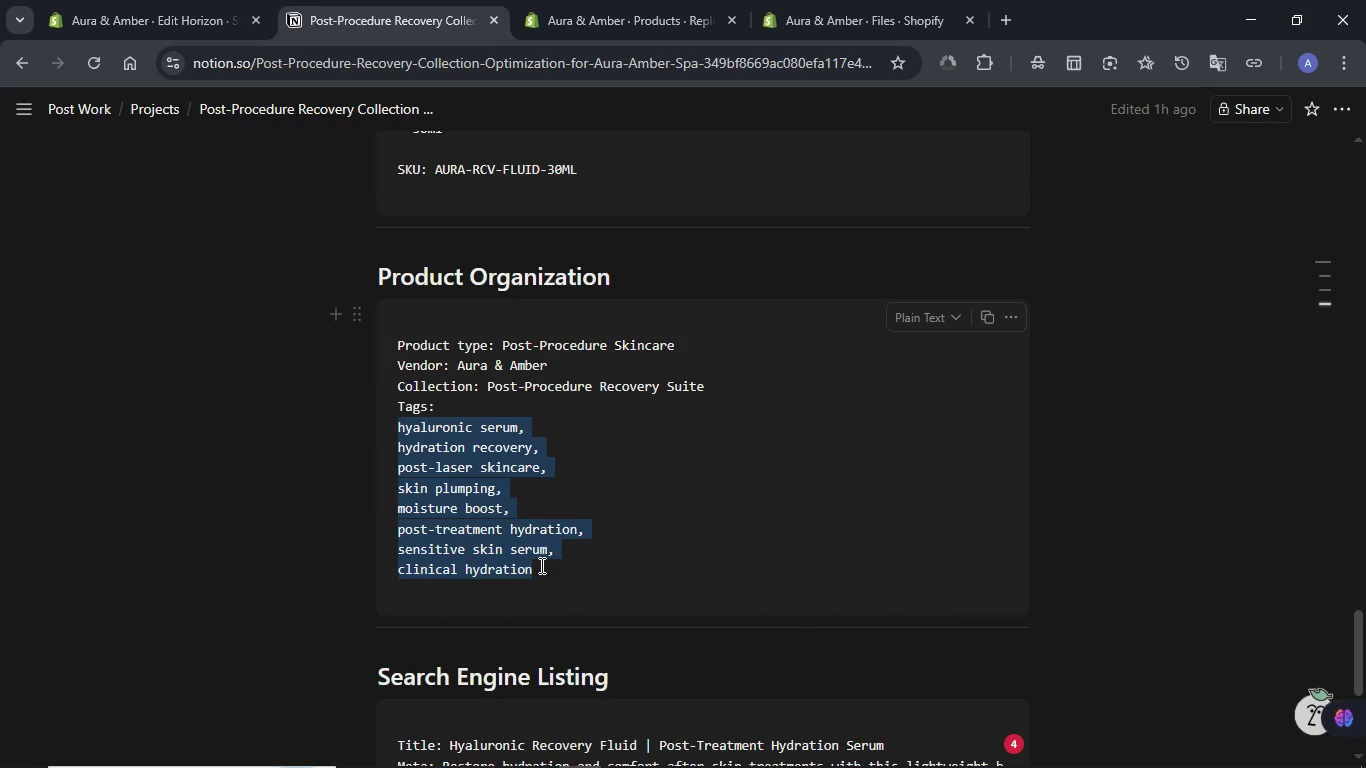 
key(Control+C)
 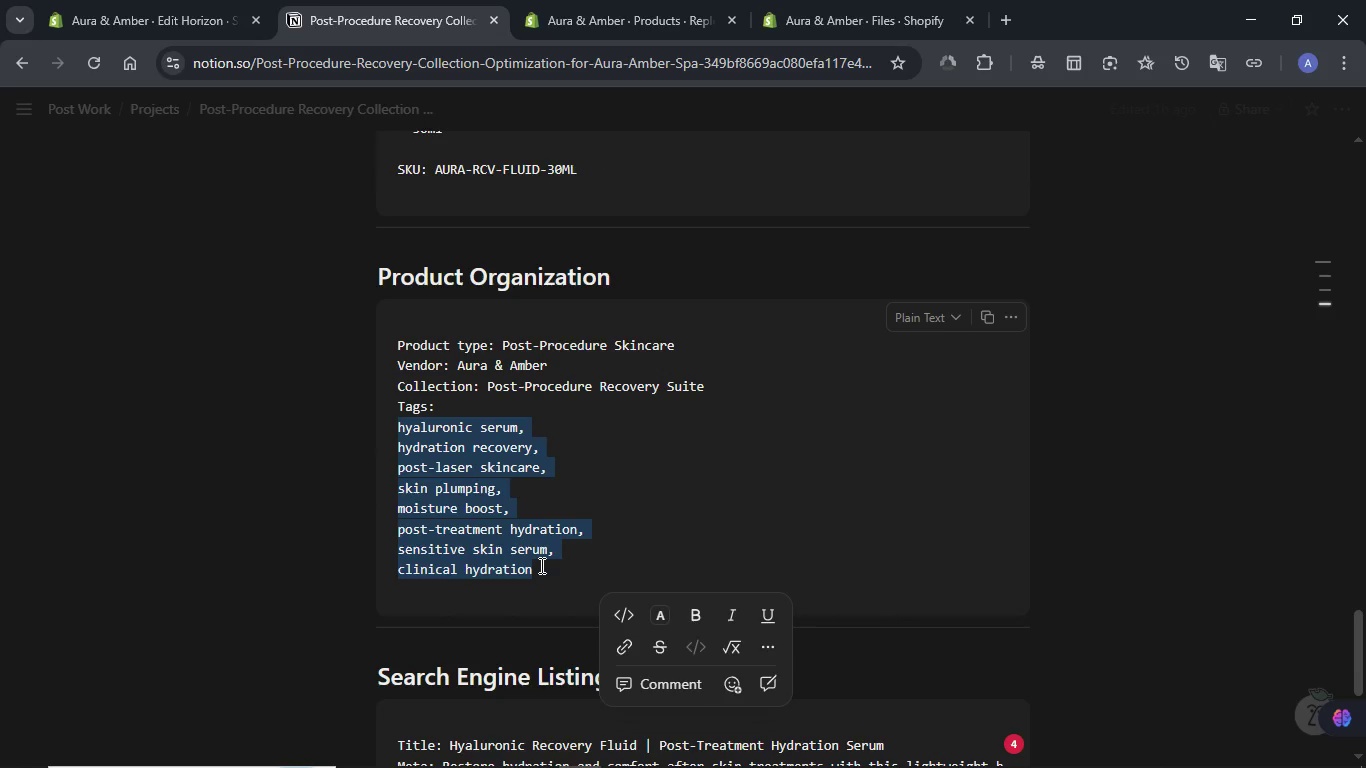 
scroll: coordinate [537, 561], scroll_direction: down, amount: 3.0
 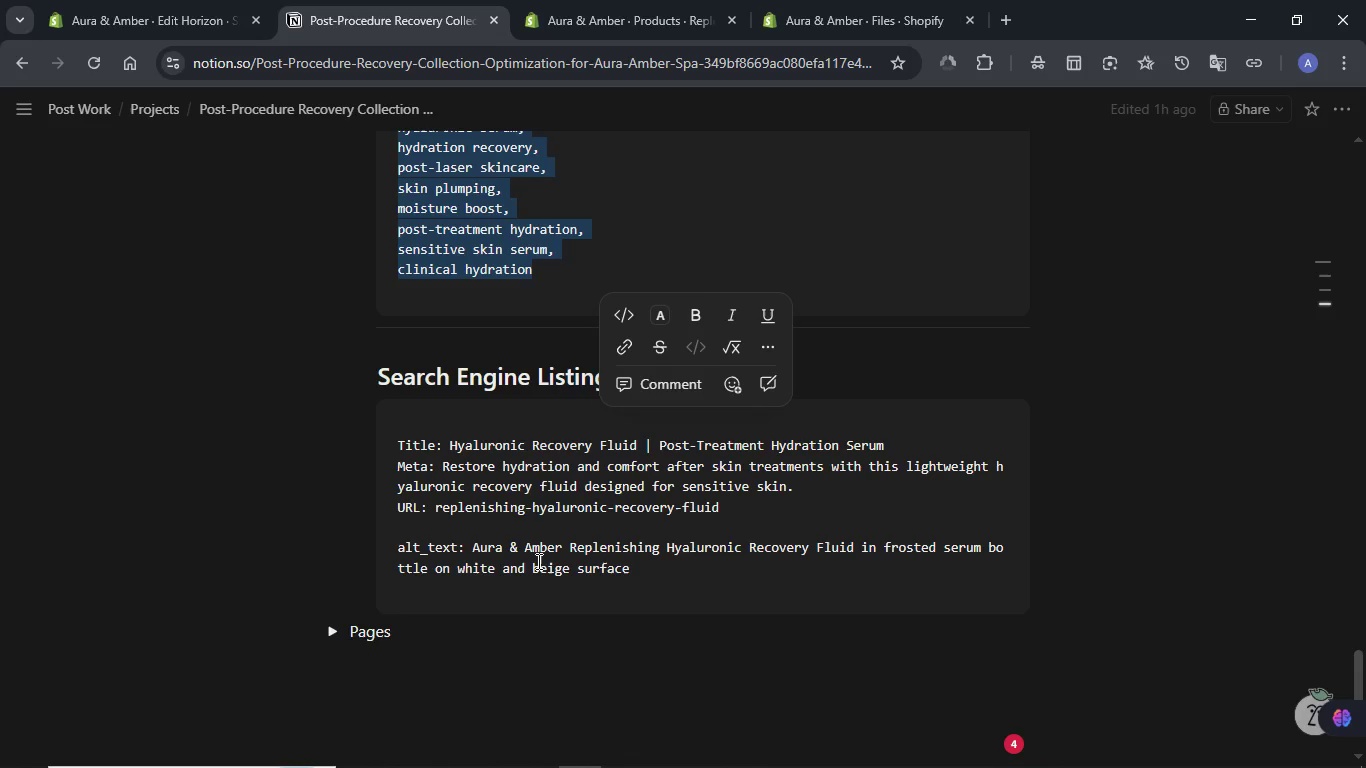 
left_click([523, 422])
 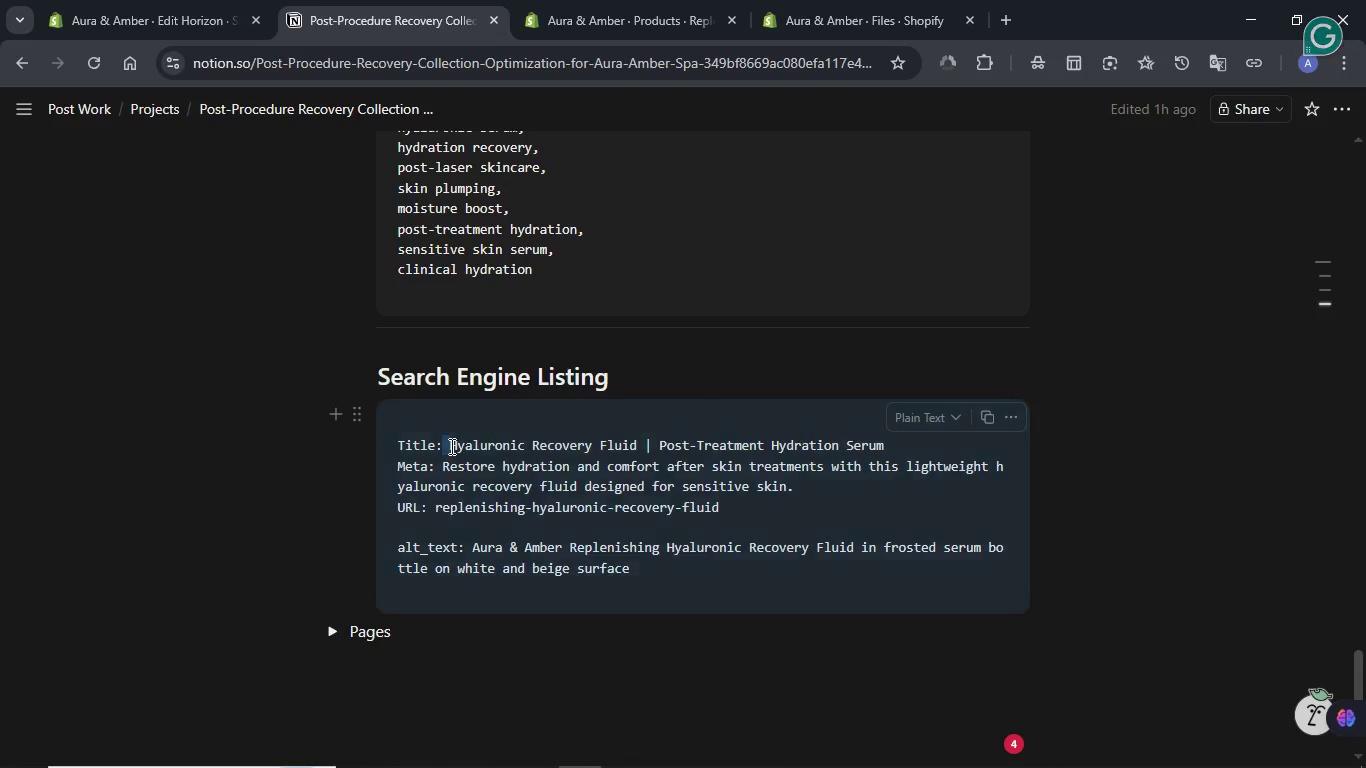 
left_click([450, 446])
 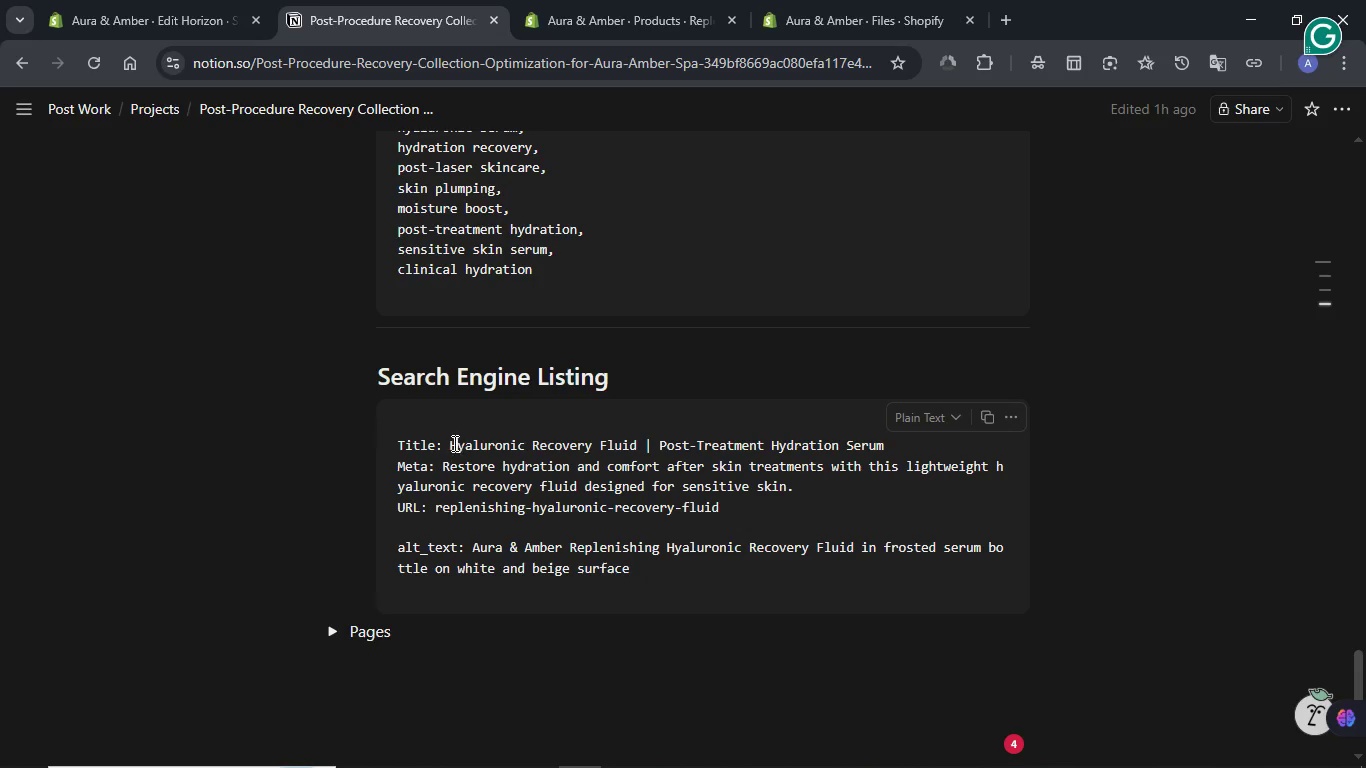 
wait(5.17)
 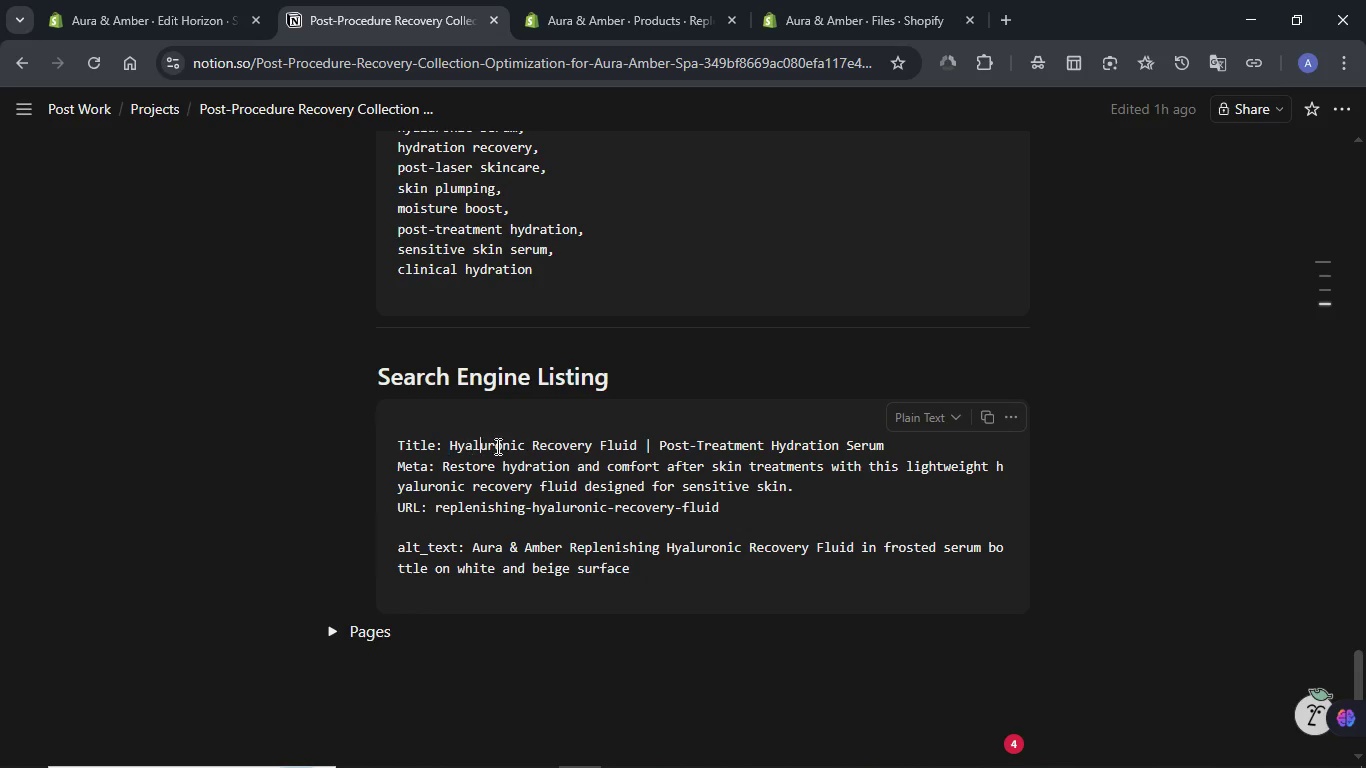 
left_click([453, 443])
 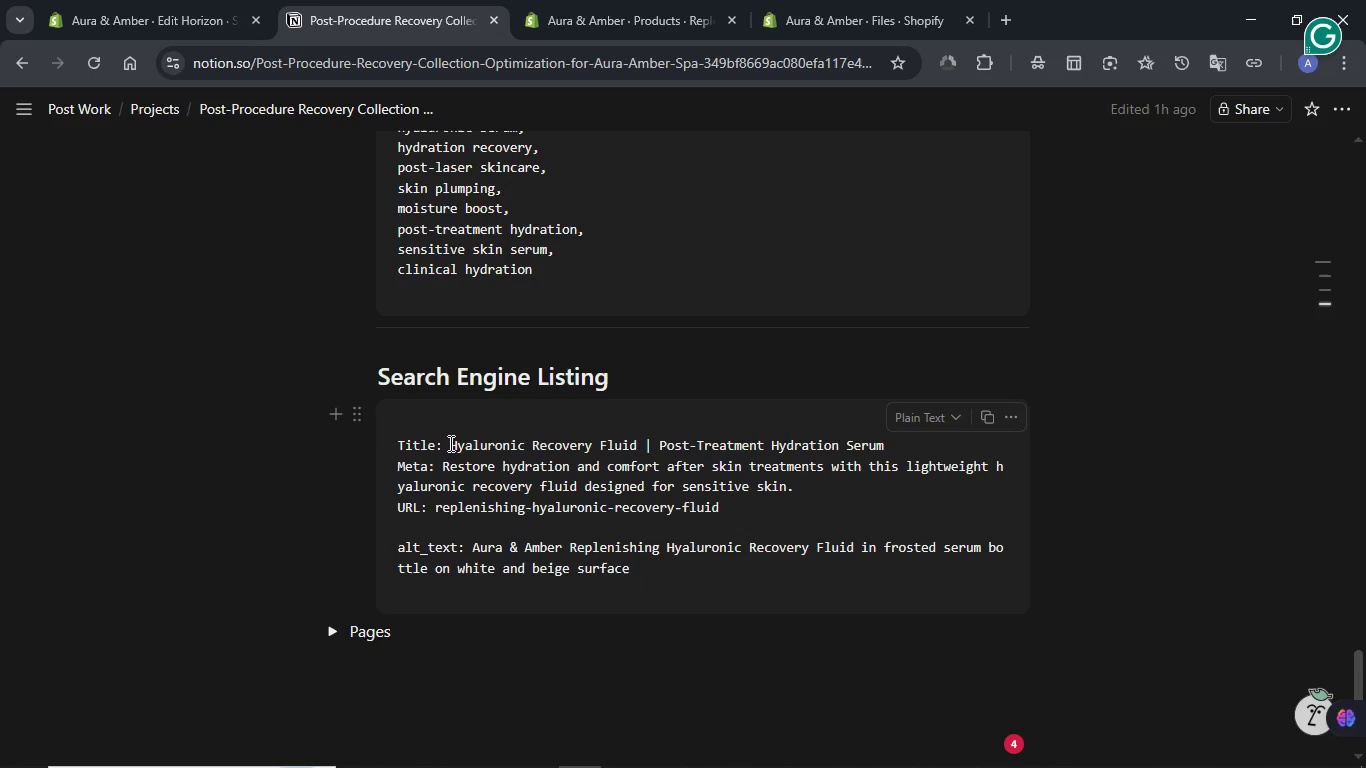 
left_click_drag(start_coordinate=[449, 443], to_coordinate=[885, 443])
 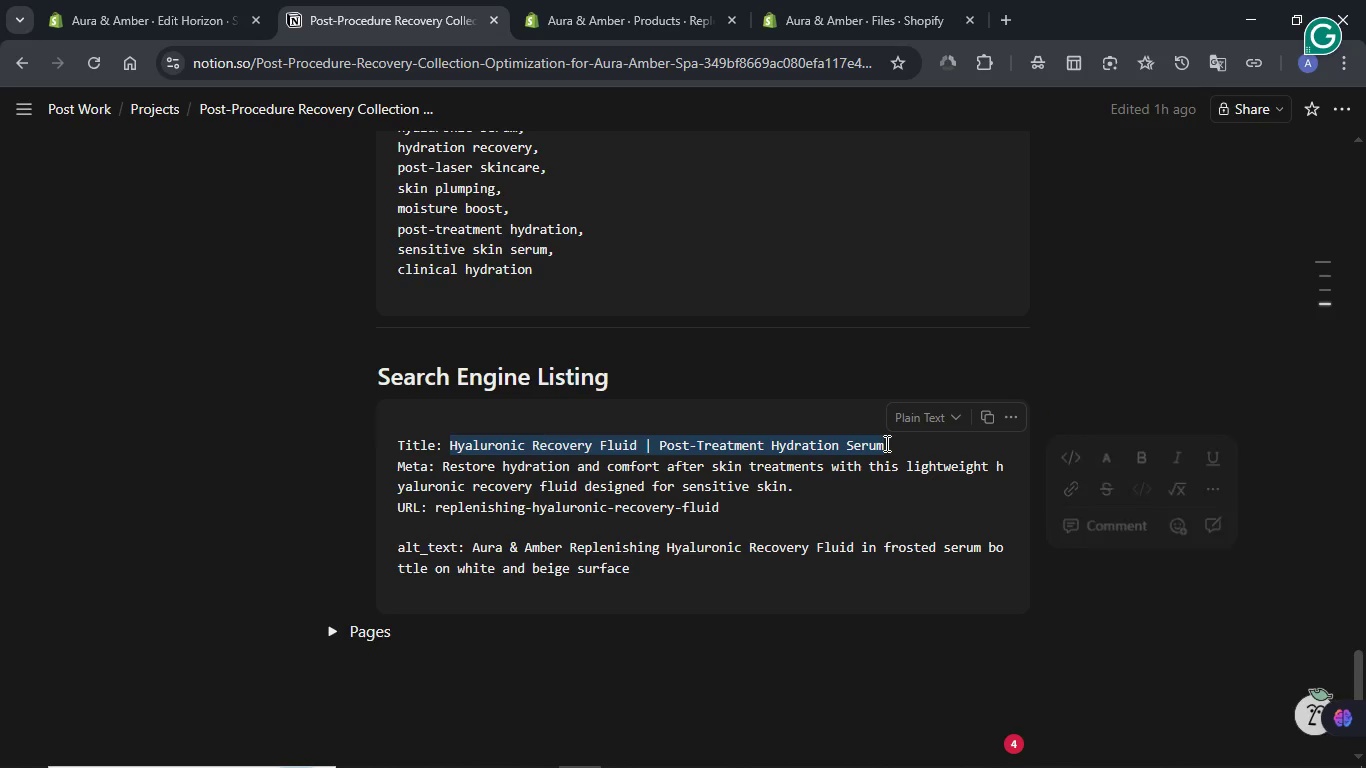 
key(Control+C)
 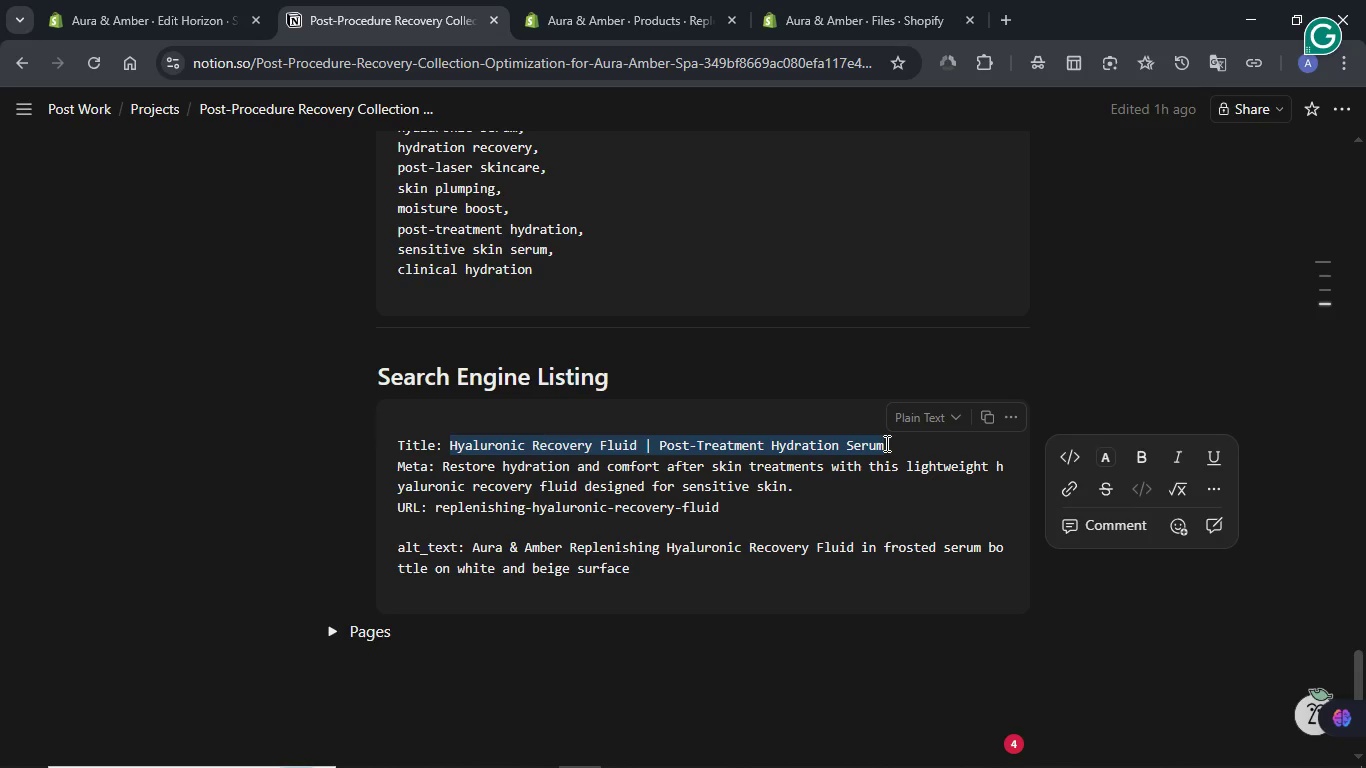 
left_click([460, 476])
 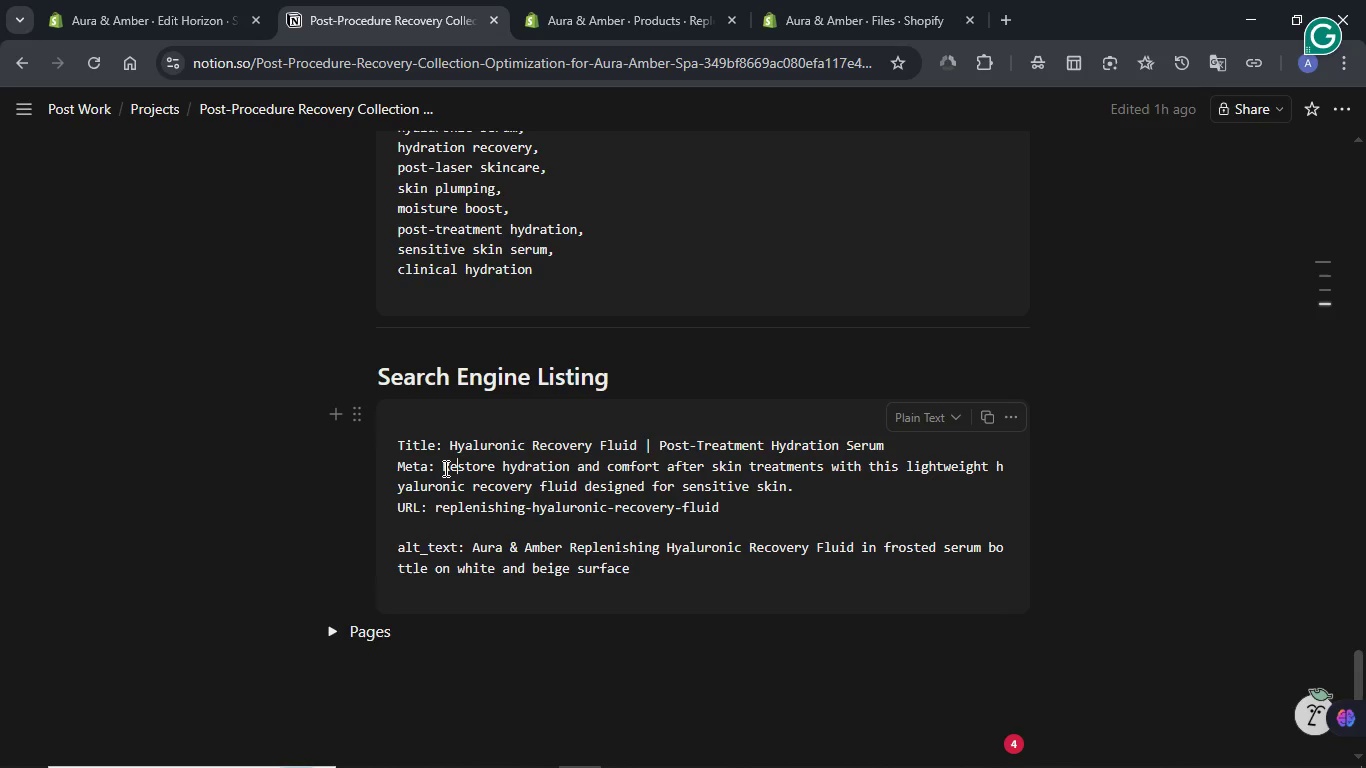 
left_click_drag(start_coordinate=[444, 468], to_coordinate=[809, 482])
 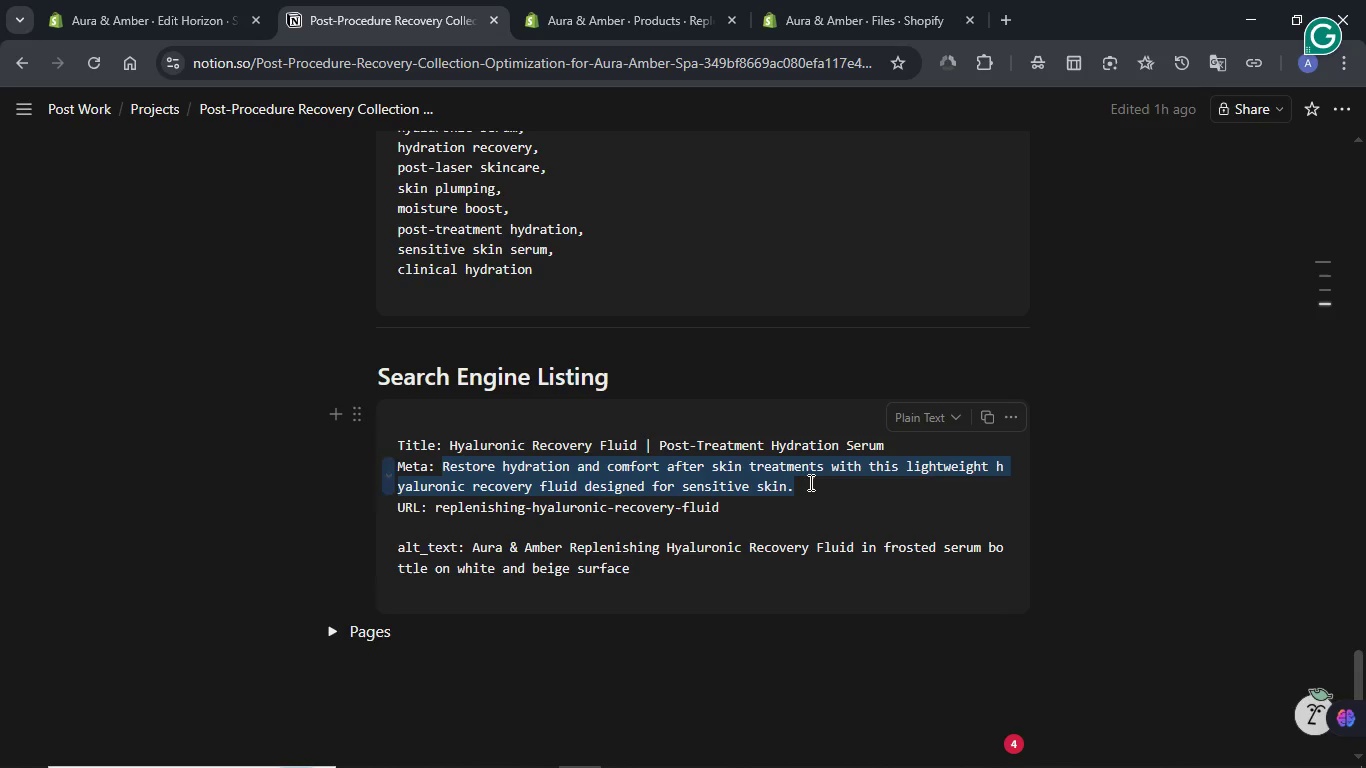 
key(Control+C)
 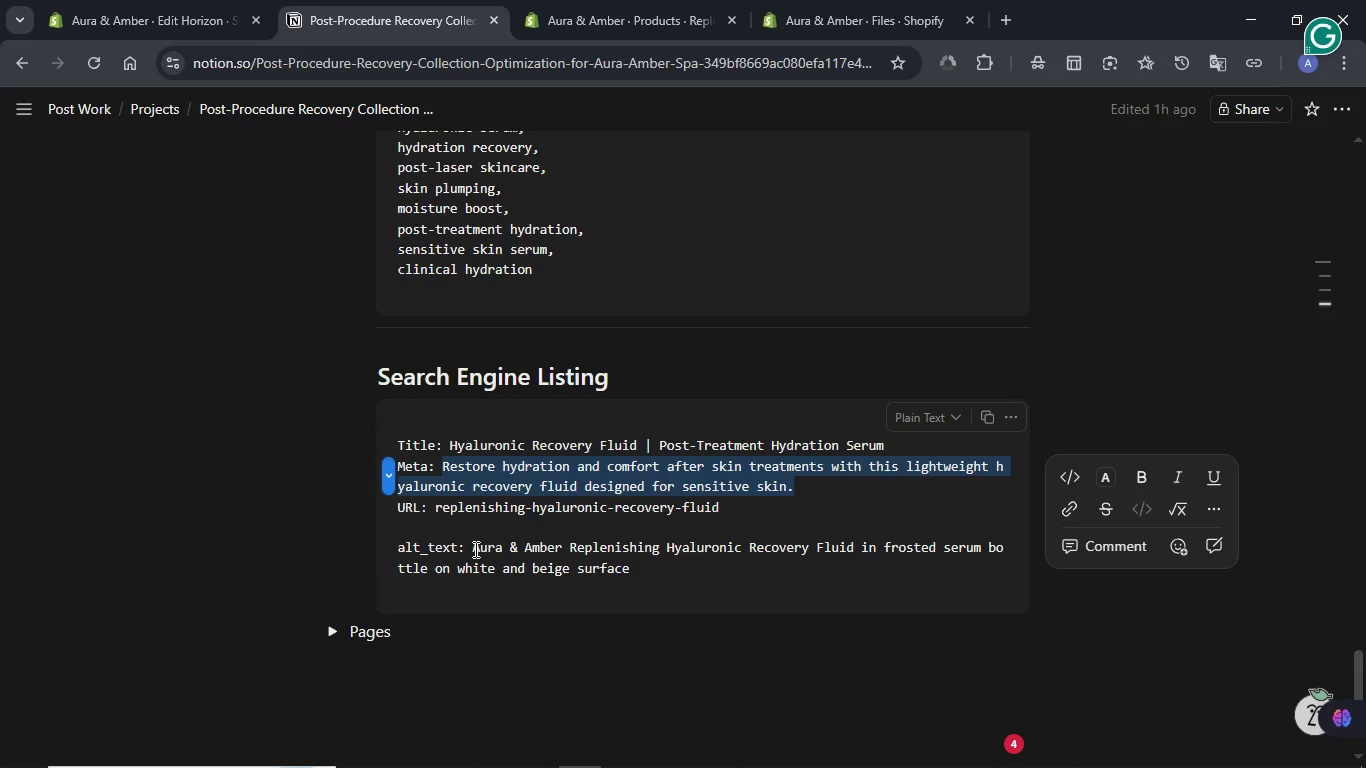 
left_click_drag(start_coordinate=[474, 549], to_coordinate=[636, 570])
 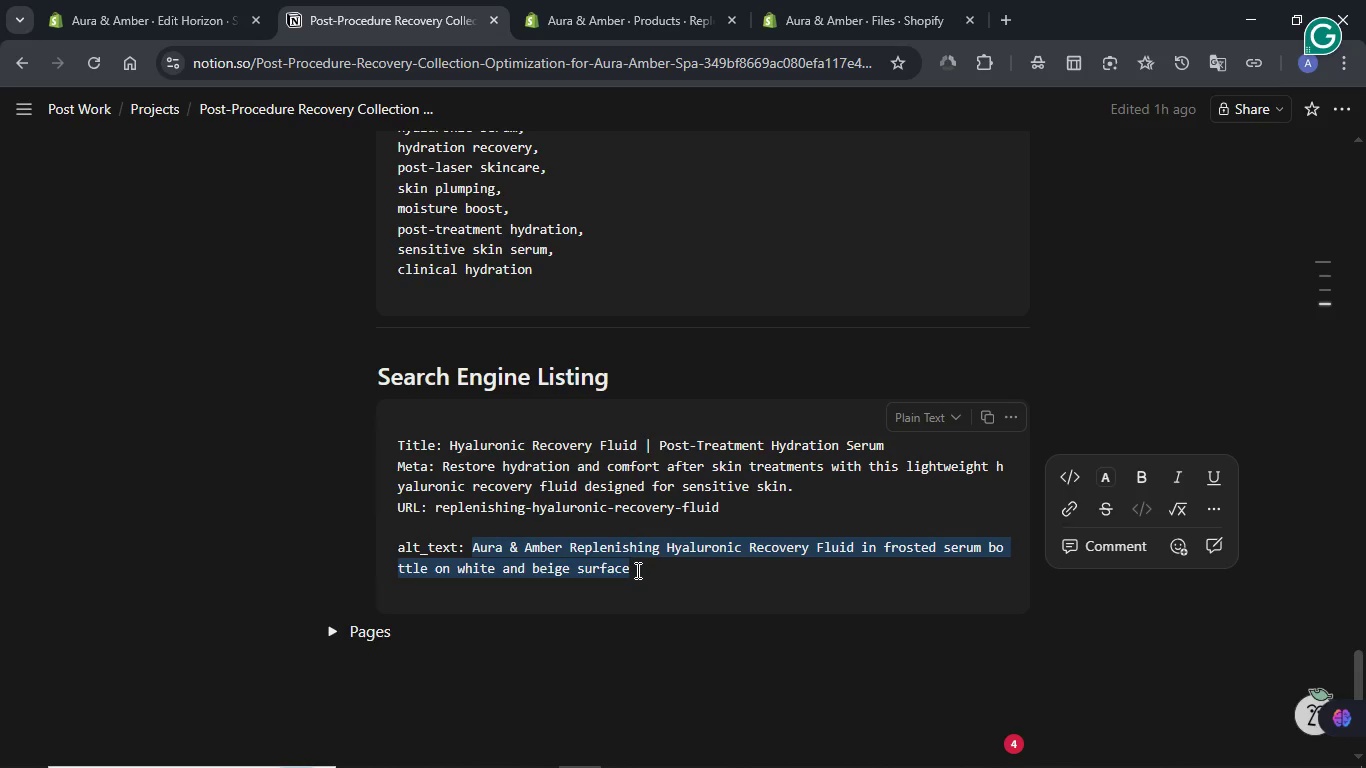 
key(Control+C)
 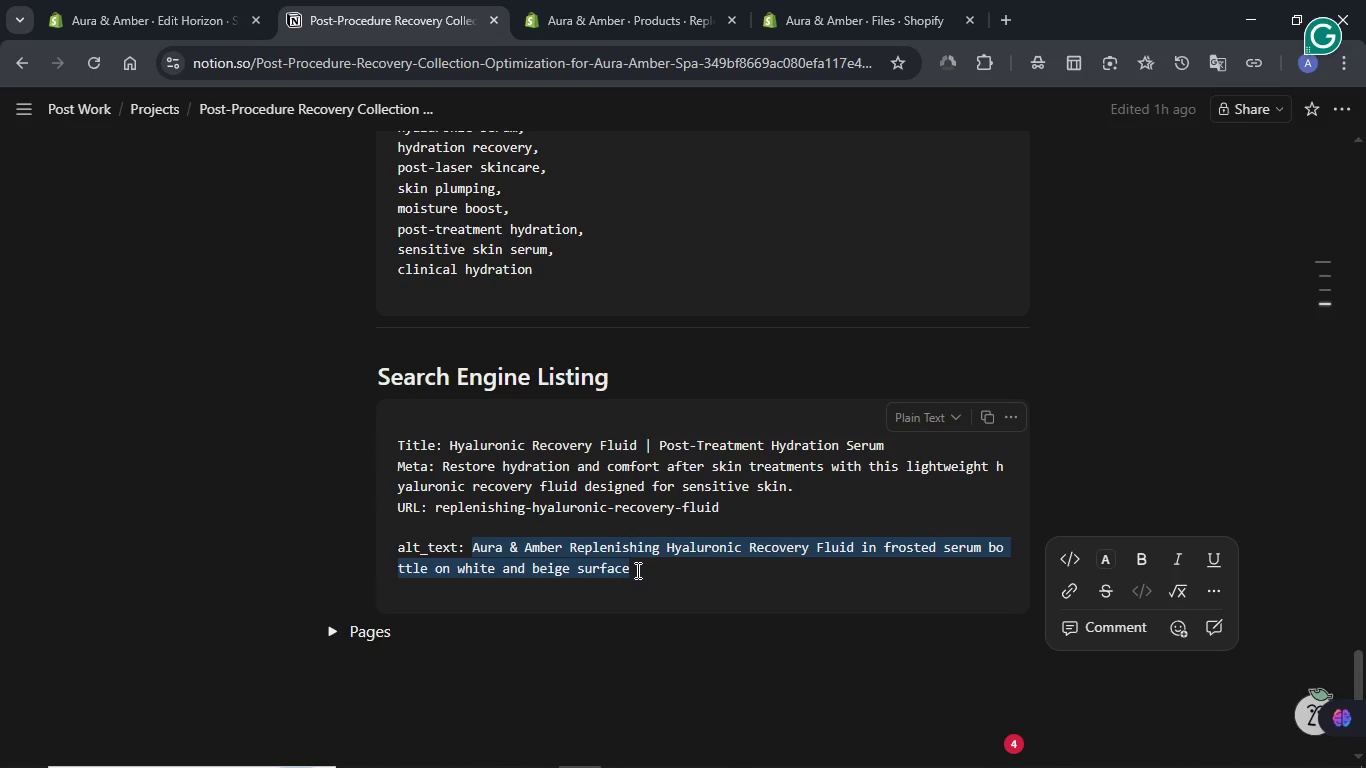 
left_click([586, 0])
 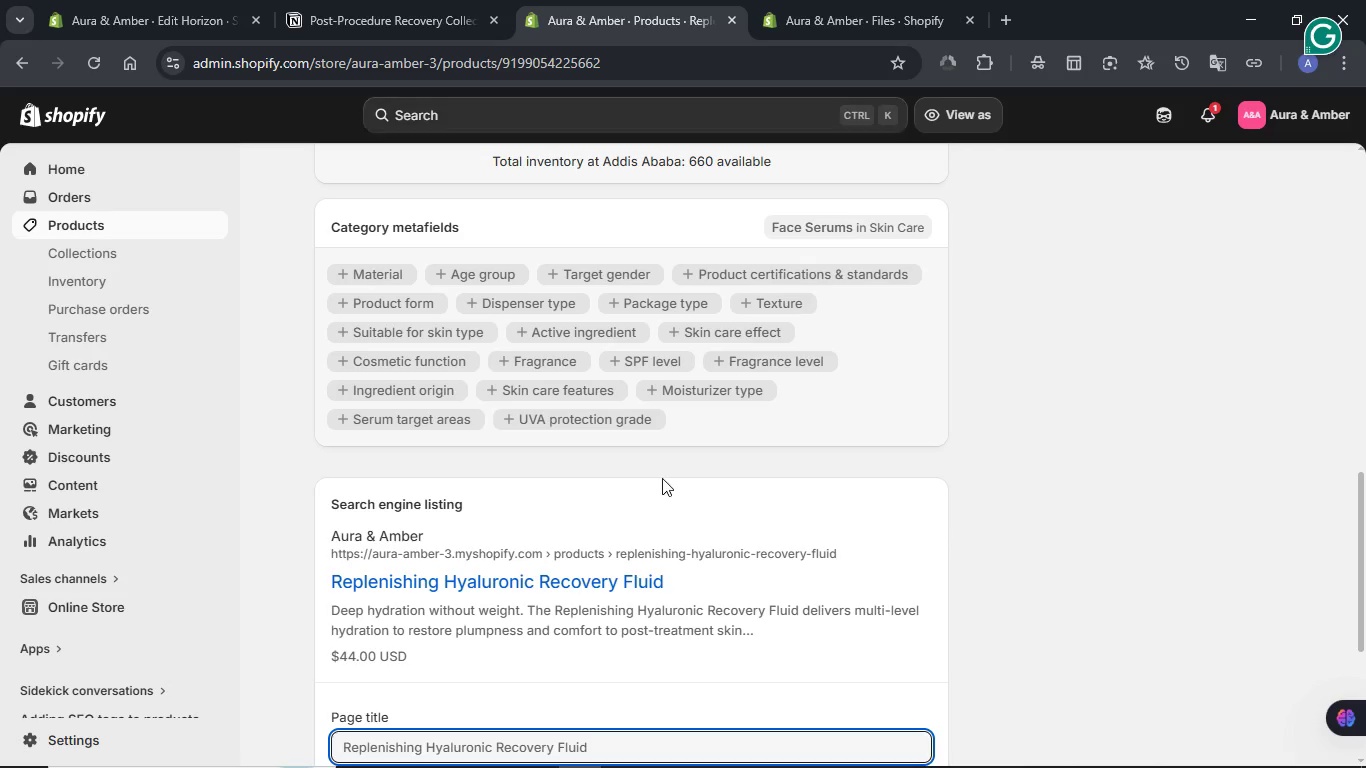 
scroll: coordinate [615, 452], scroll_direction: down, amount: 3.0
 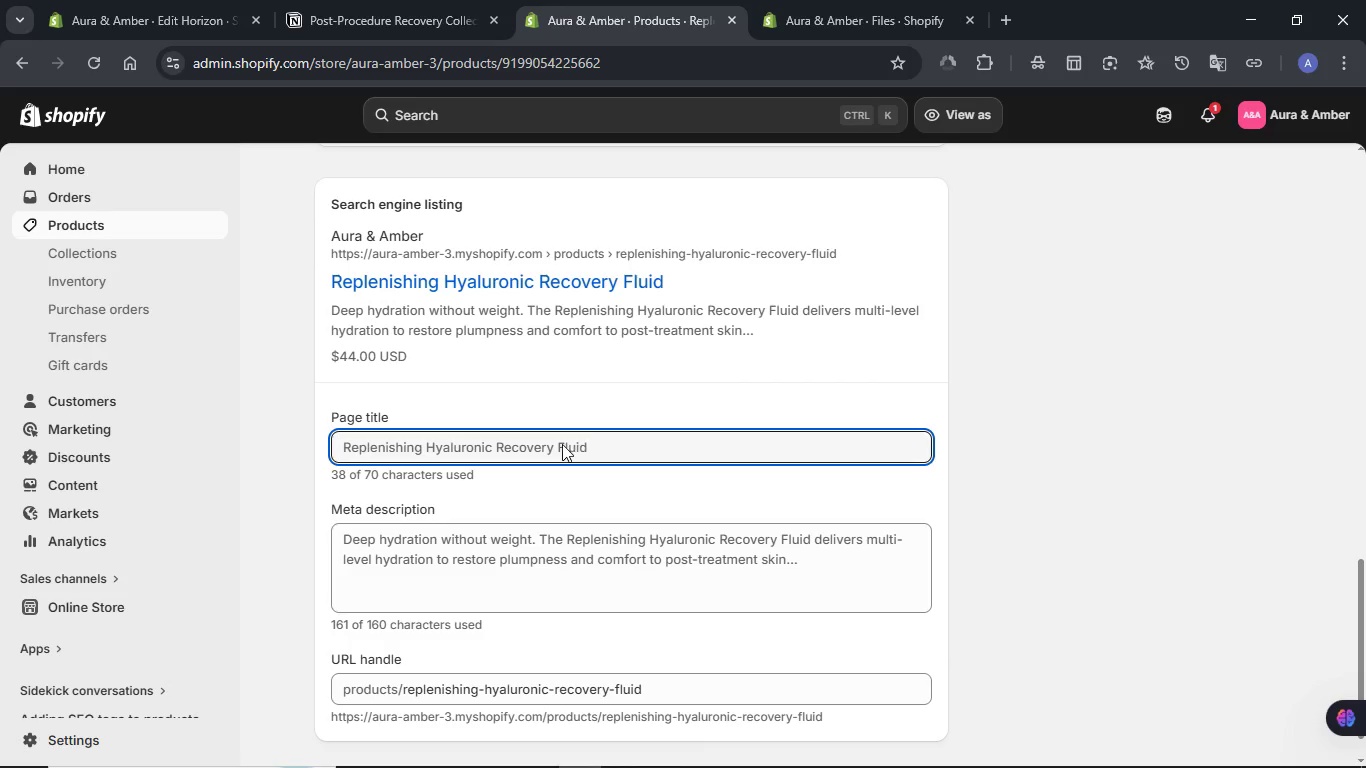 
left_click([562, 444])
 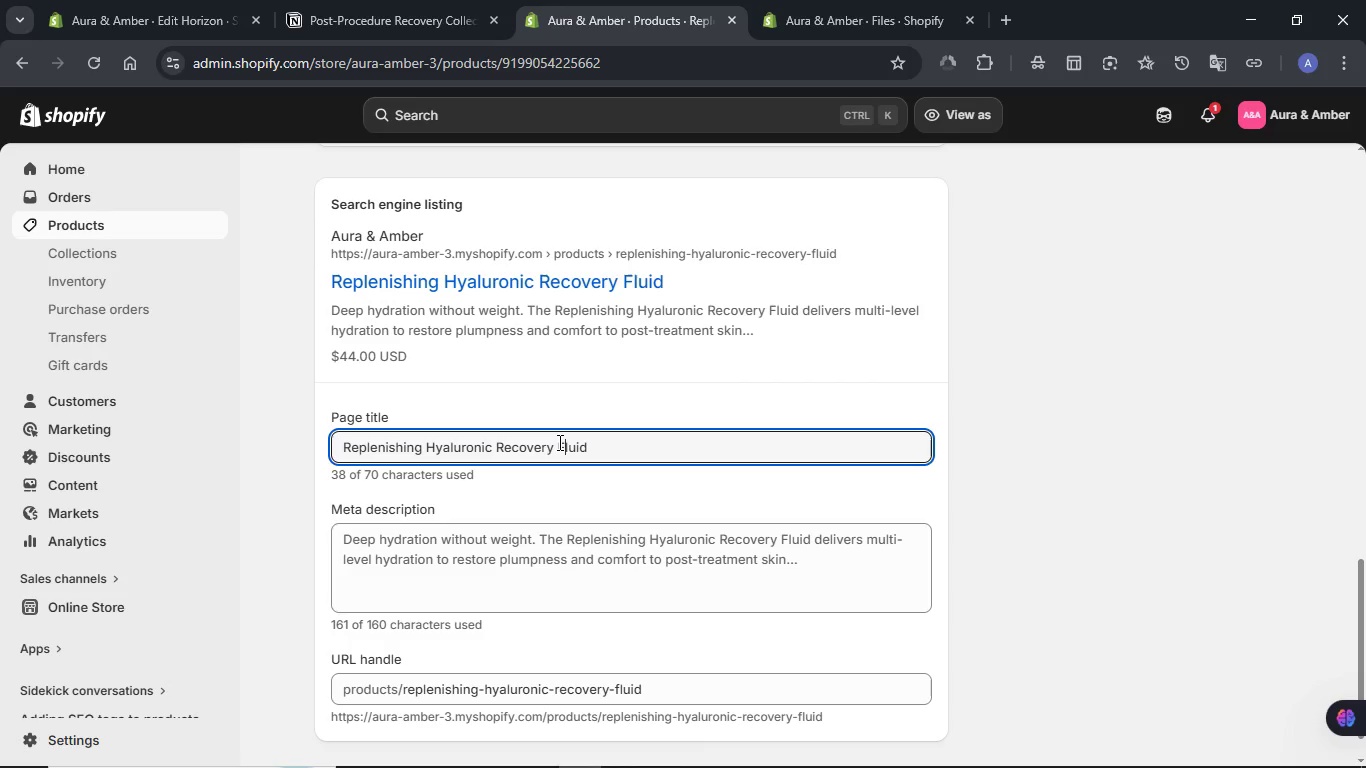 
key(Control+A)
 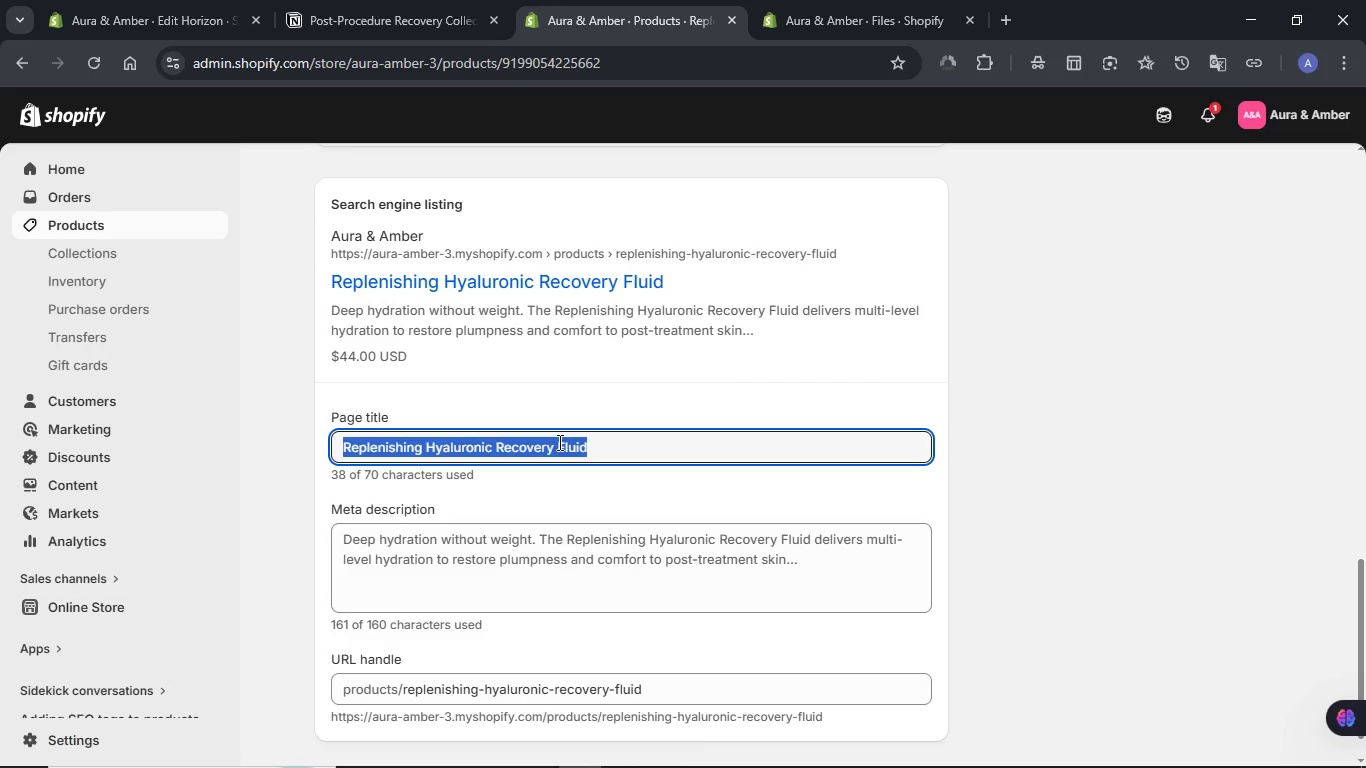 
key(Meta+V)
 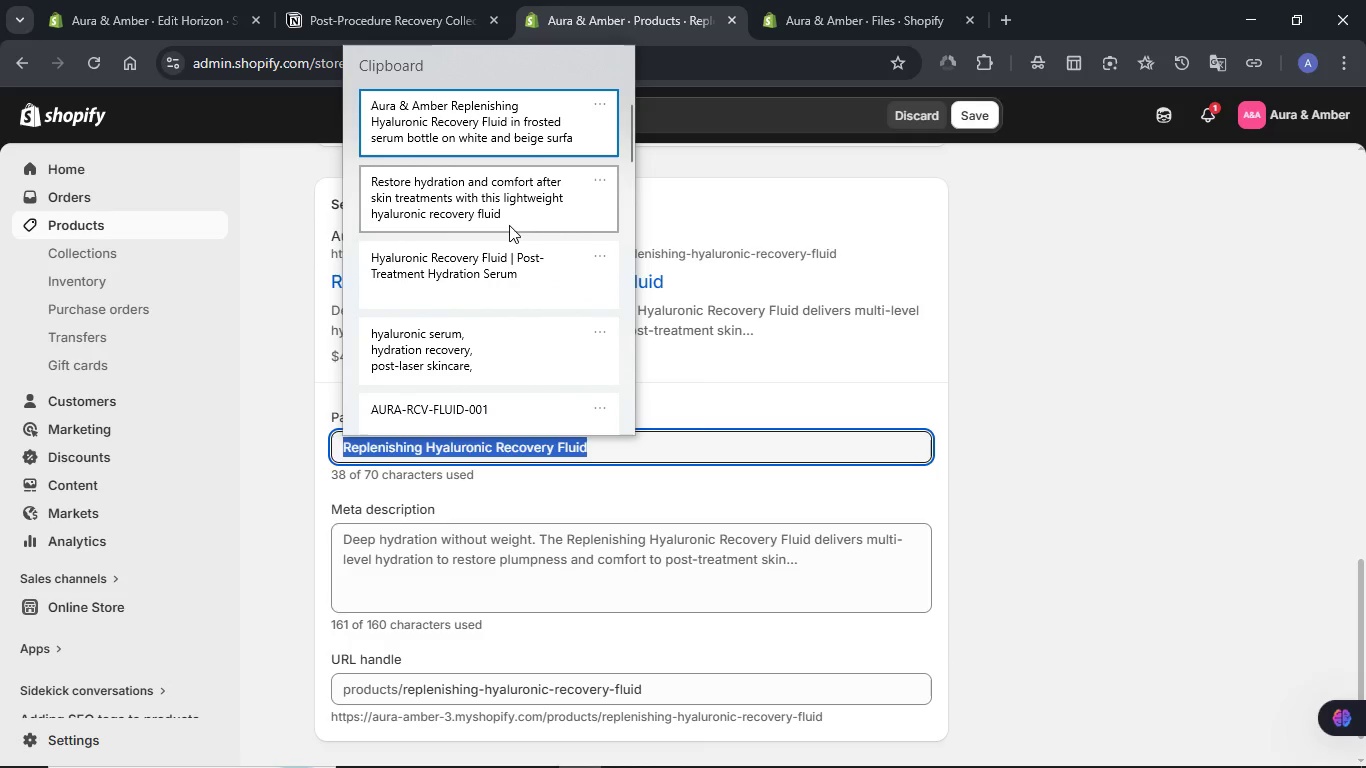 
left_click([499, 264])
 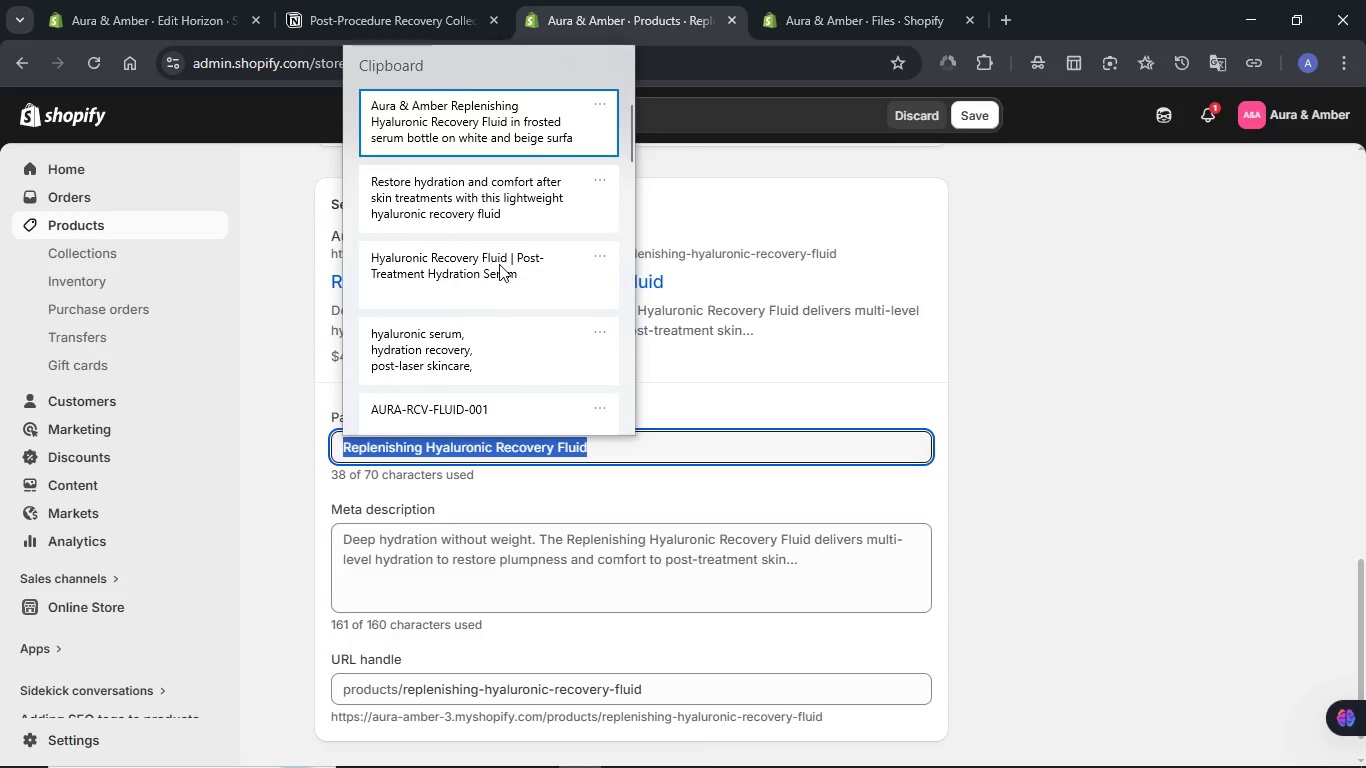 
key(Control+ControlLeft)
 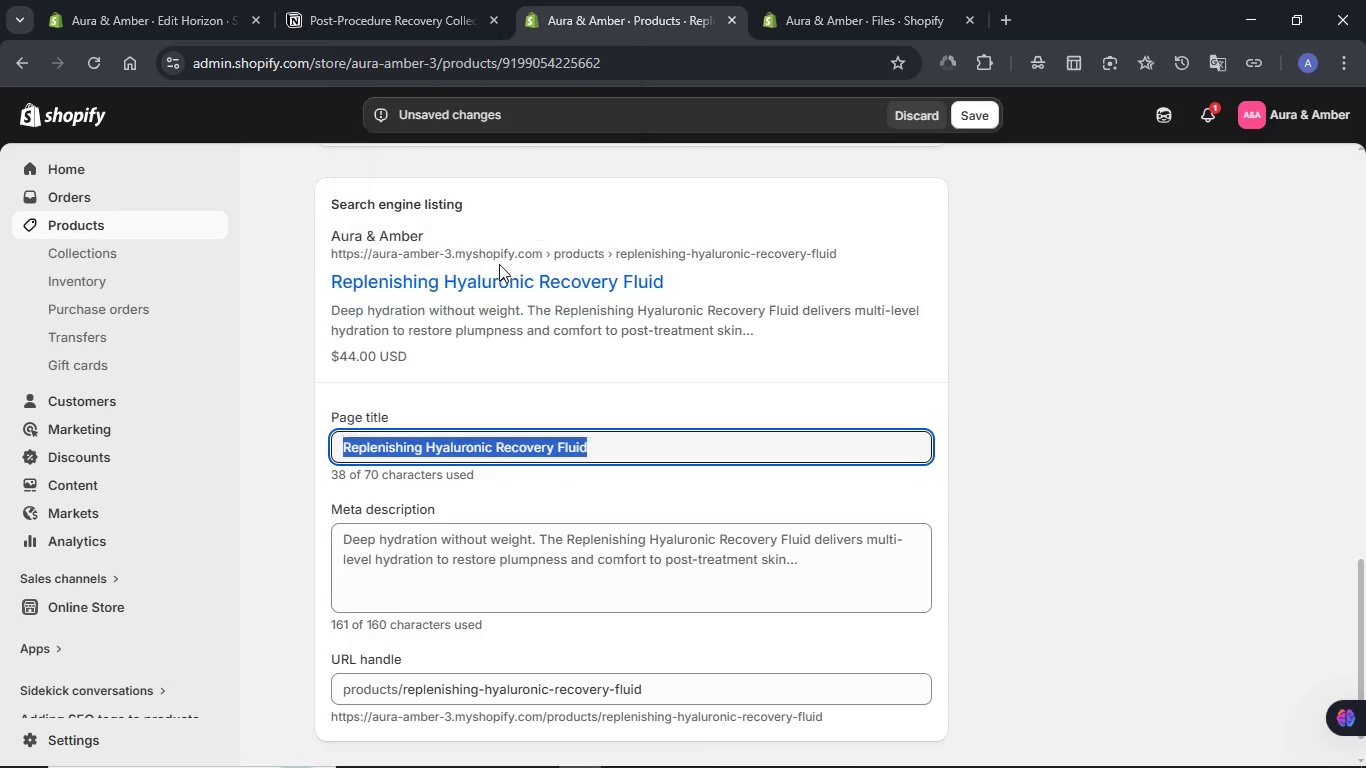 
key(Control+V)
 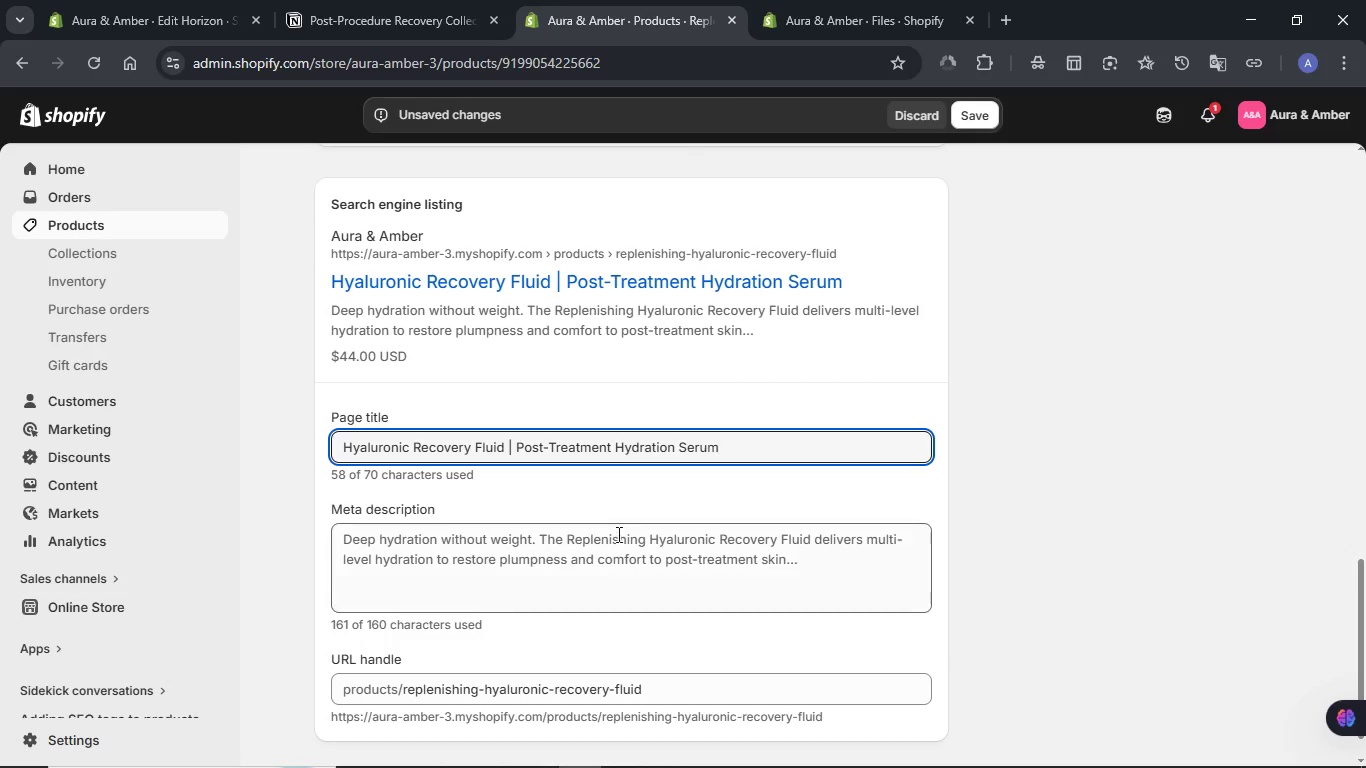 
left_click([604, 543])
 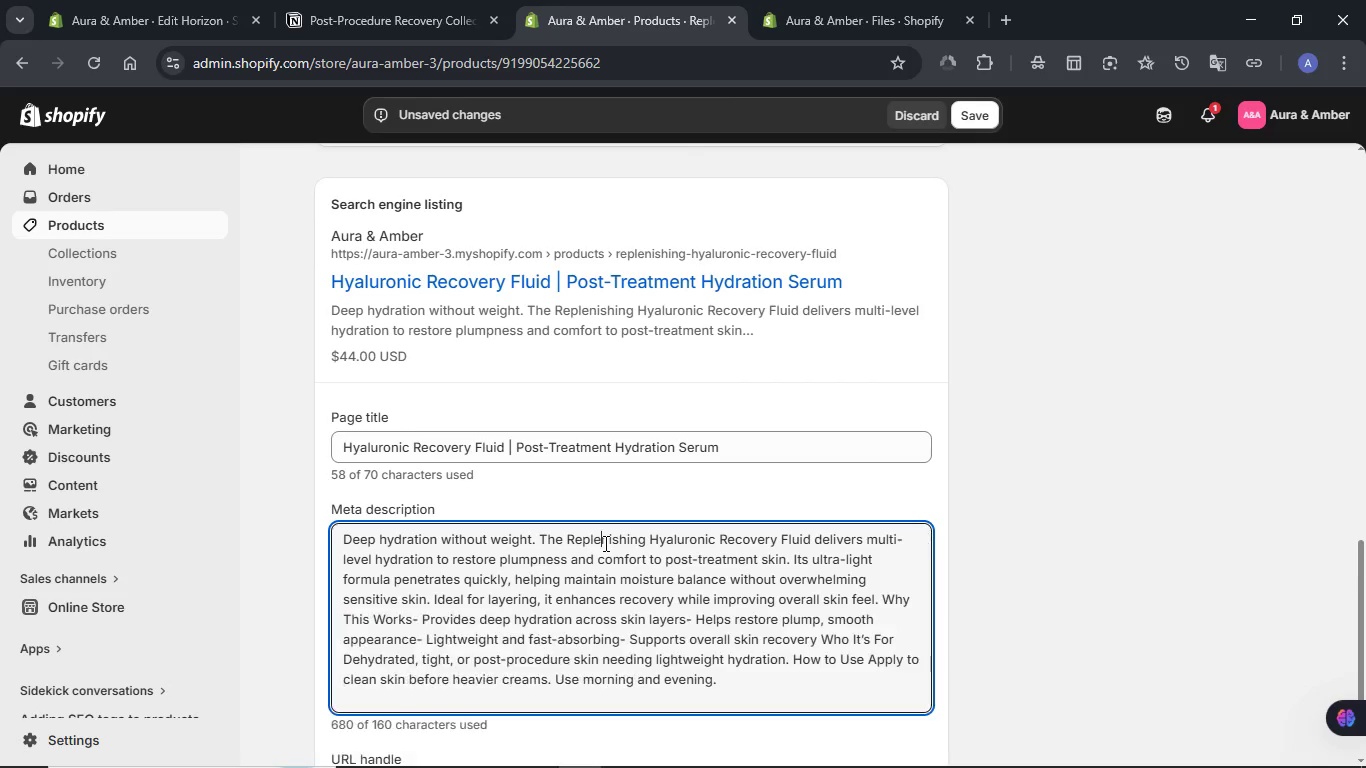 
key(Control+ControlLeft)
 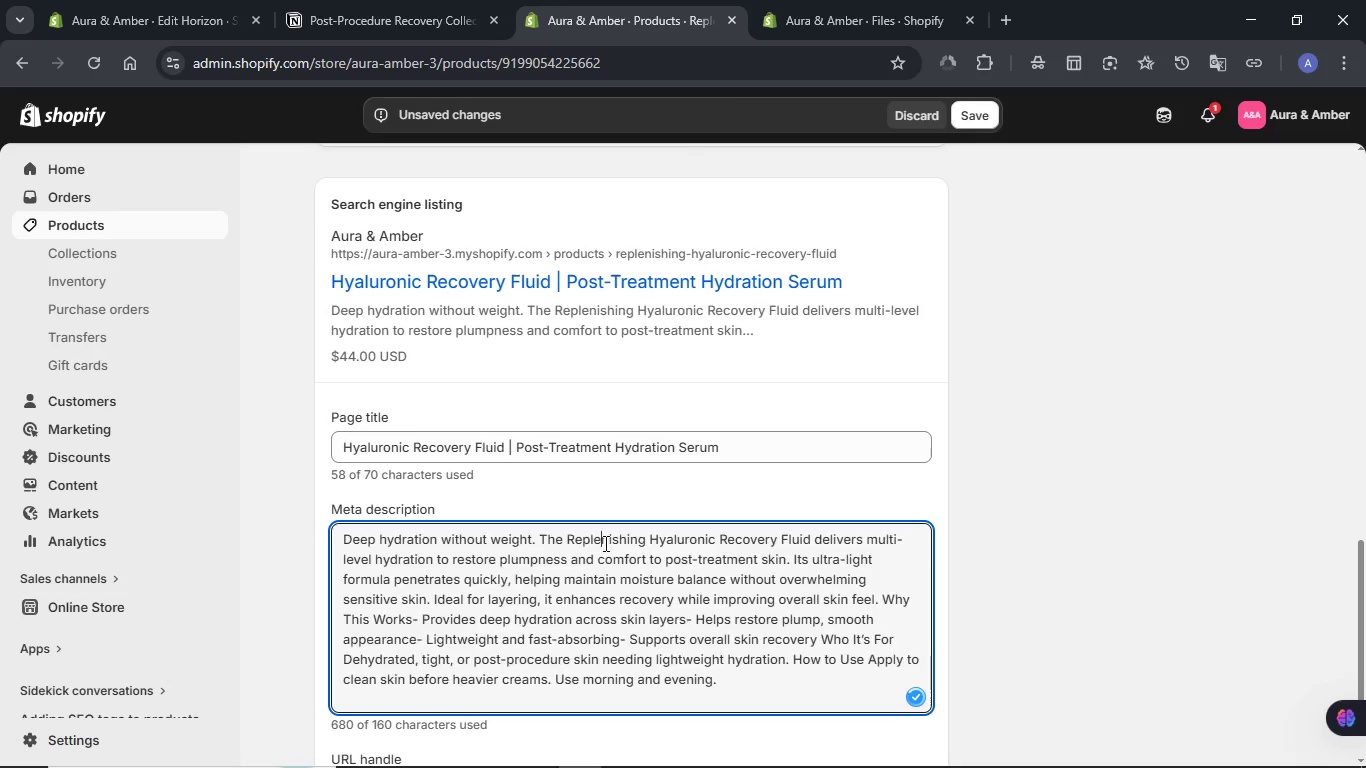 
key(Control+A)
 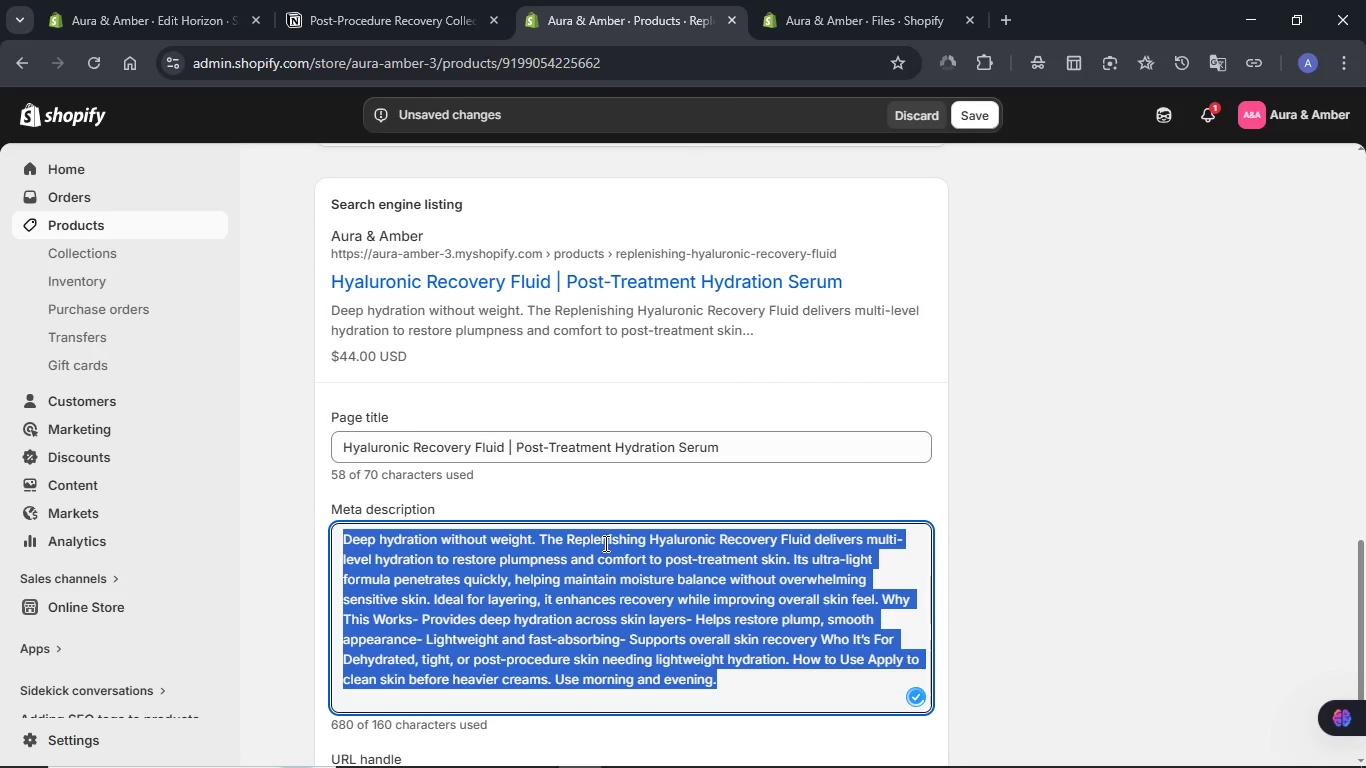 
key(Meta+V)
 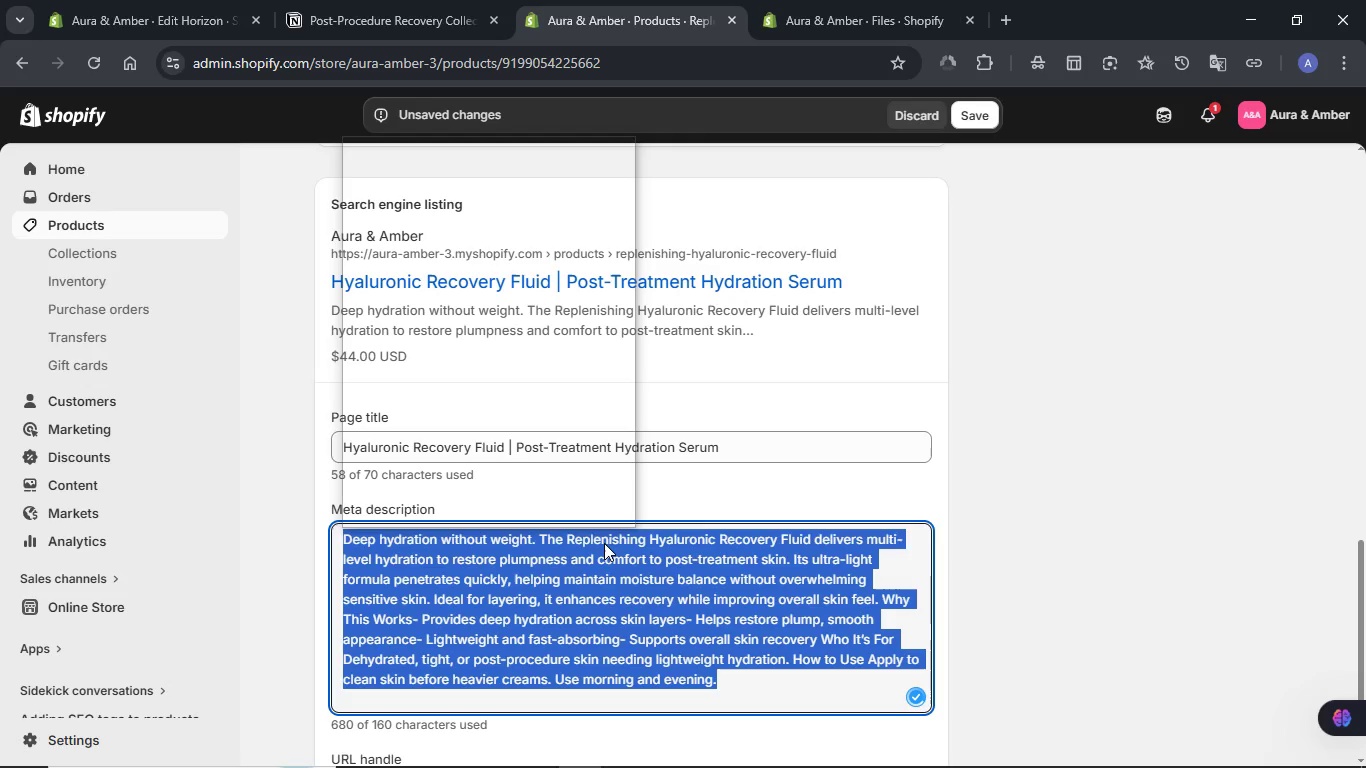 
left_click([506, 302])
 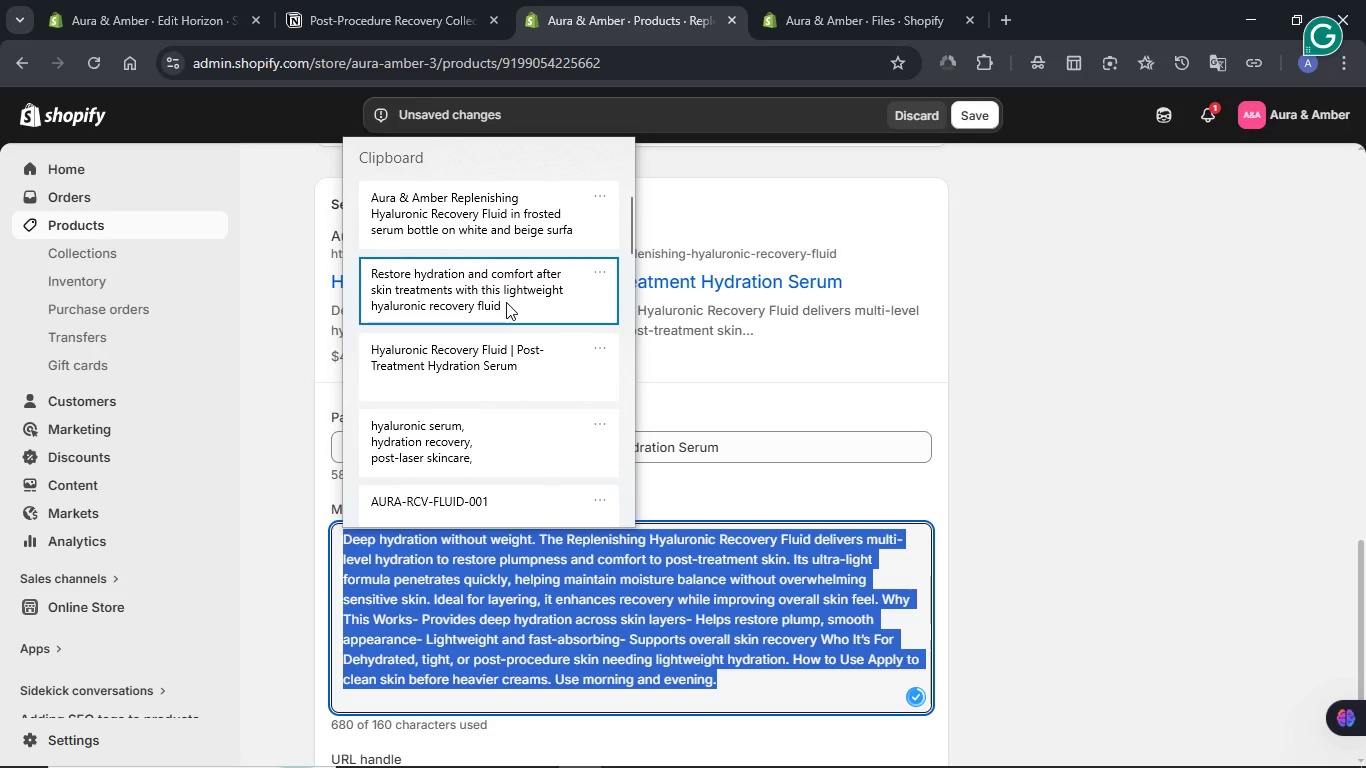 
wait(5.83)
 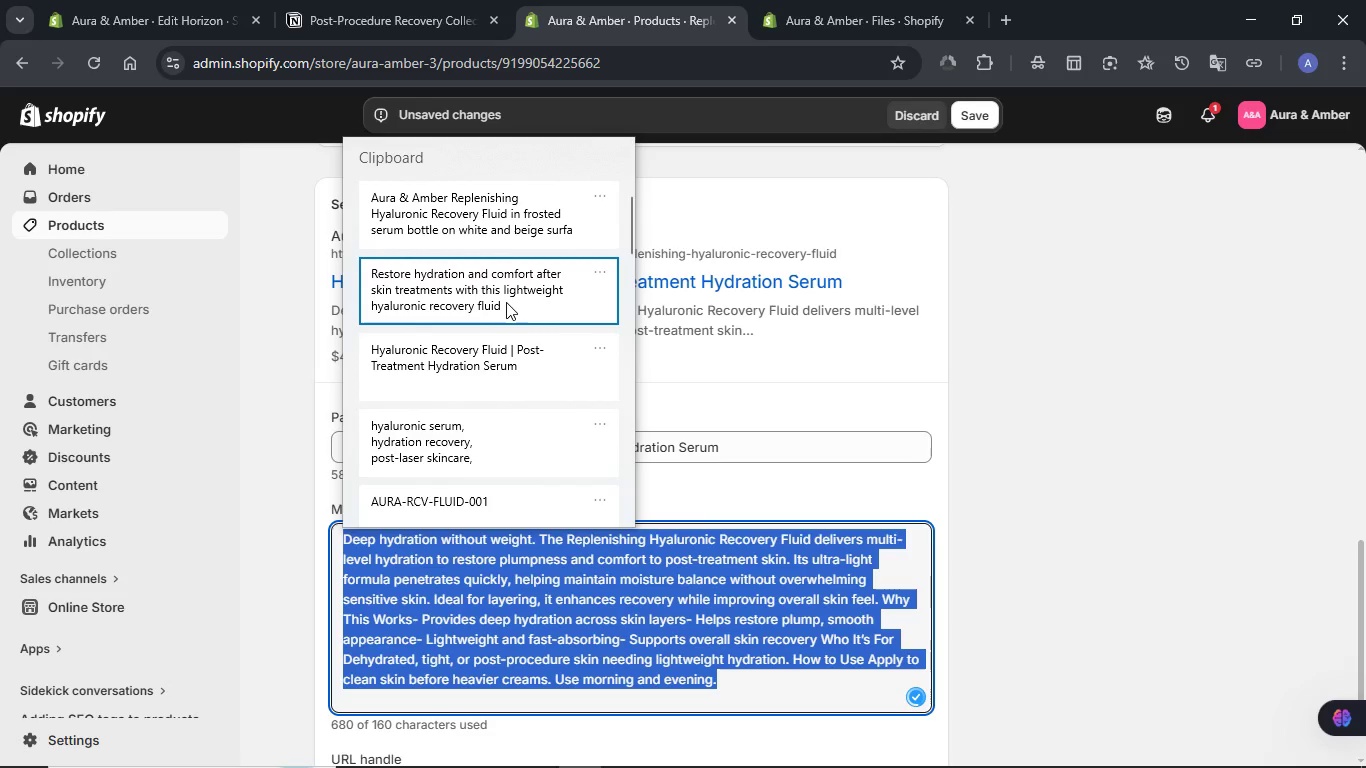 
left_click([506, 302])
 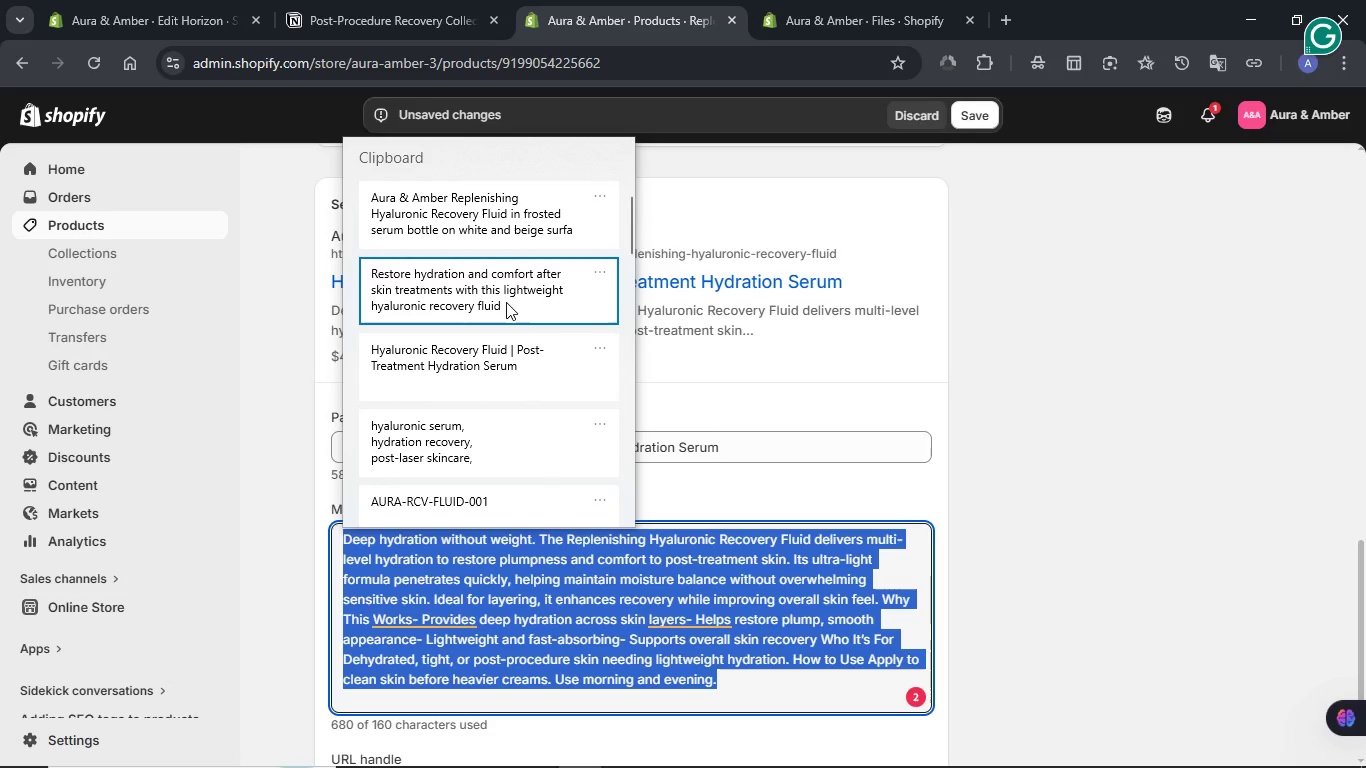 
key(Control+ControlLeft)
 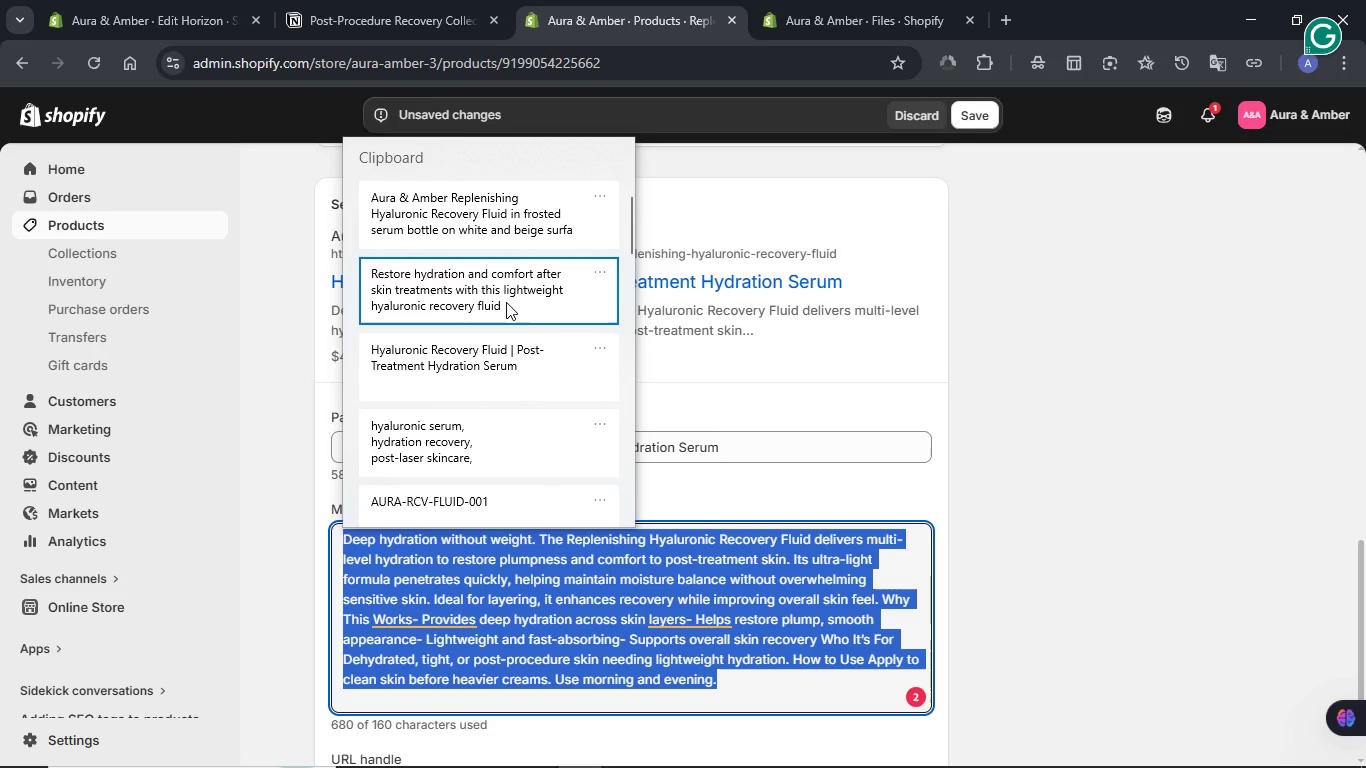 
key(Control+V)
 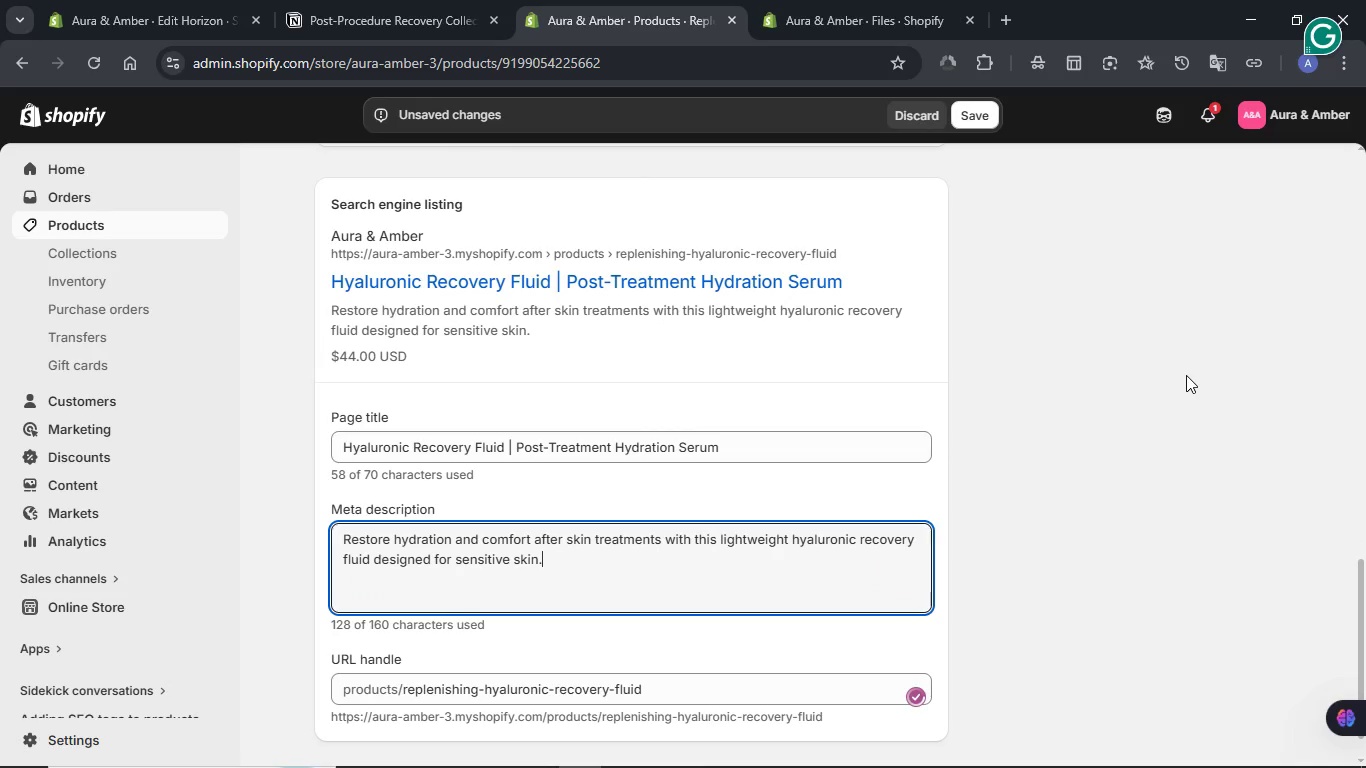 
left_click([977, 115])
 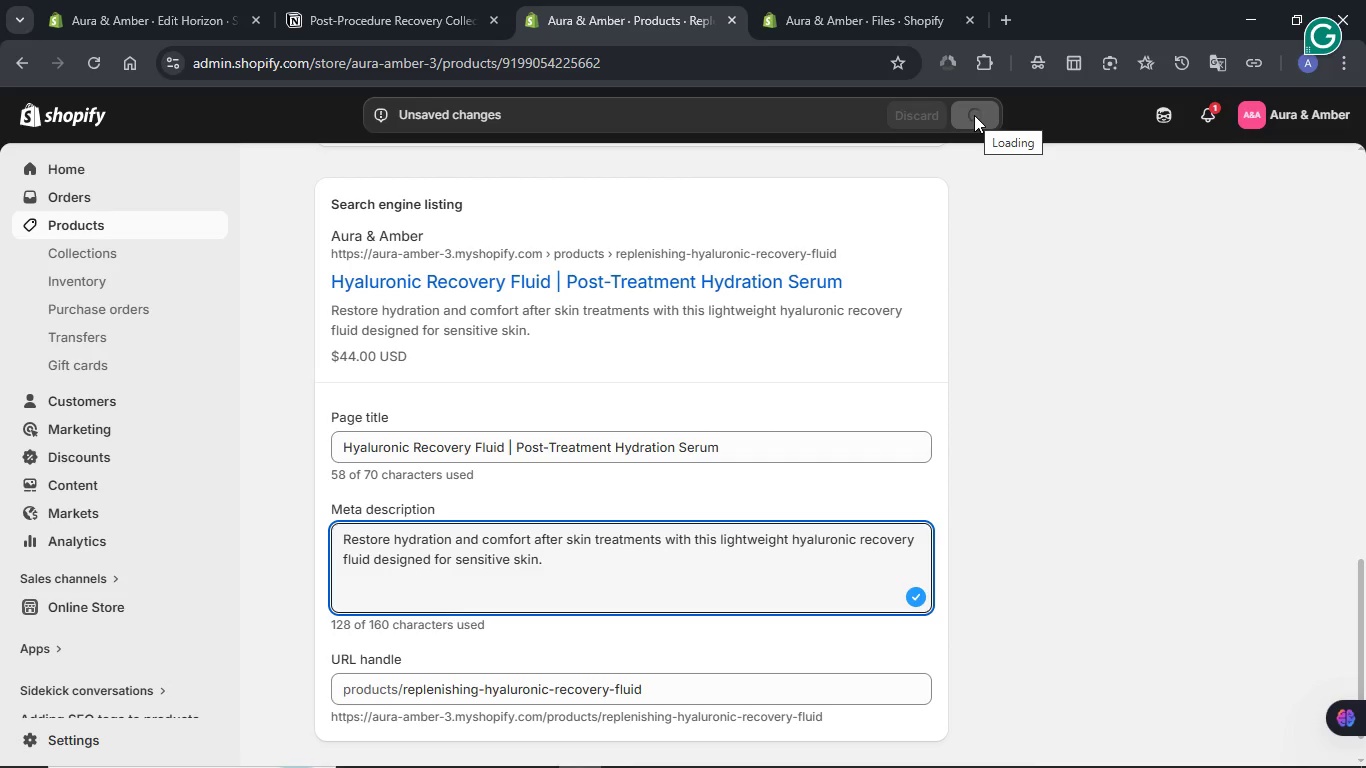 
wait(9.73)
 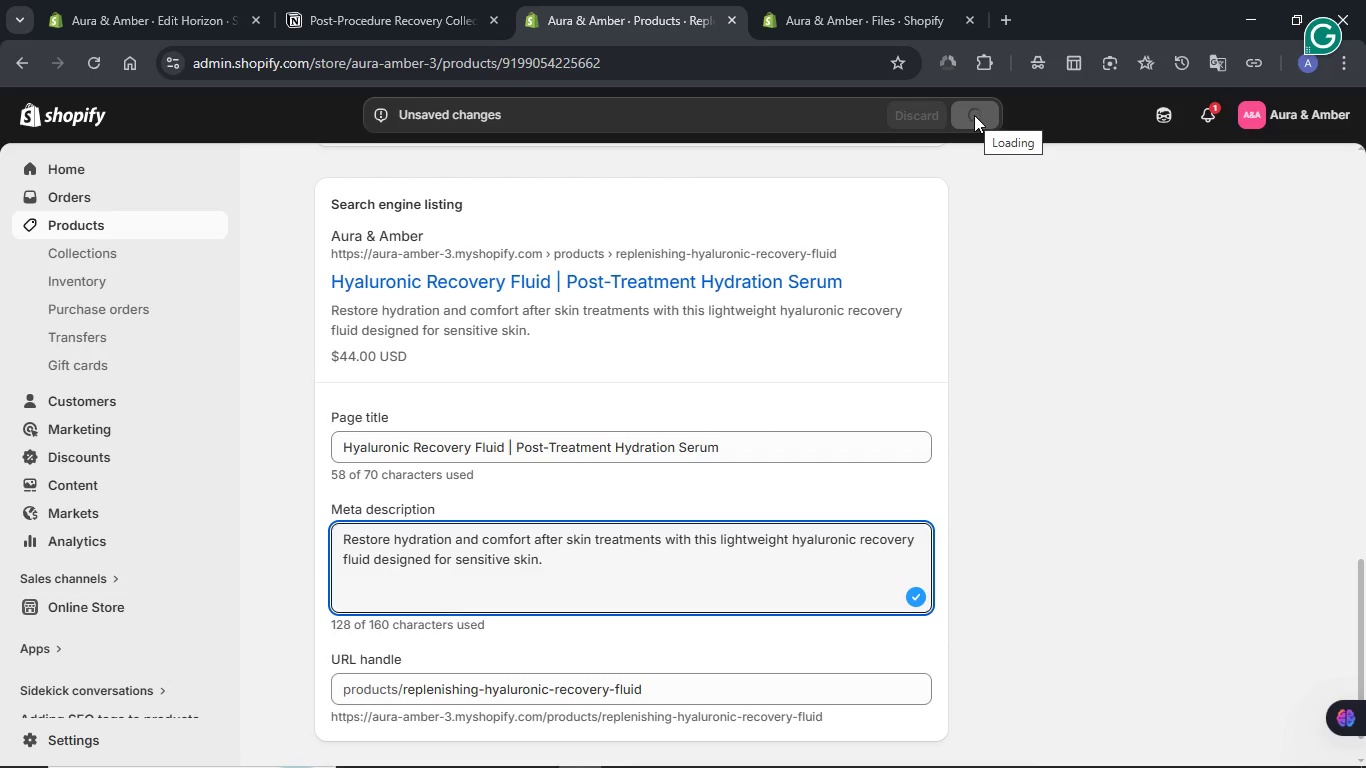 
scroll: coordinate [999, 420], scroll_direction: up, amount: 1.0
 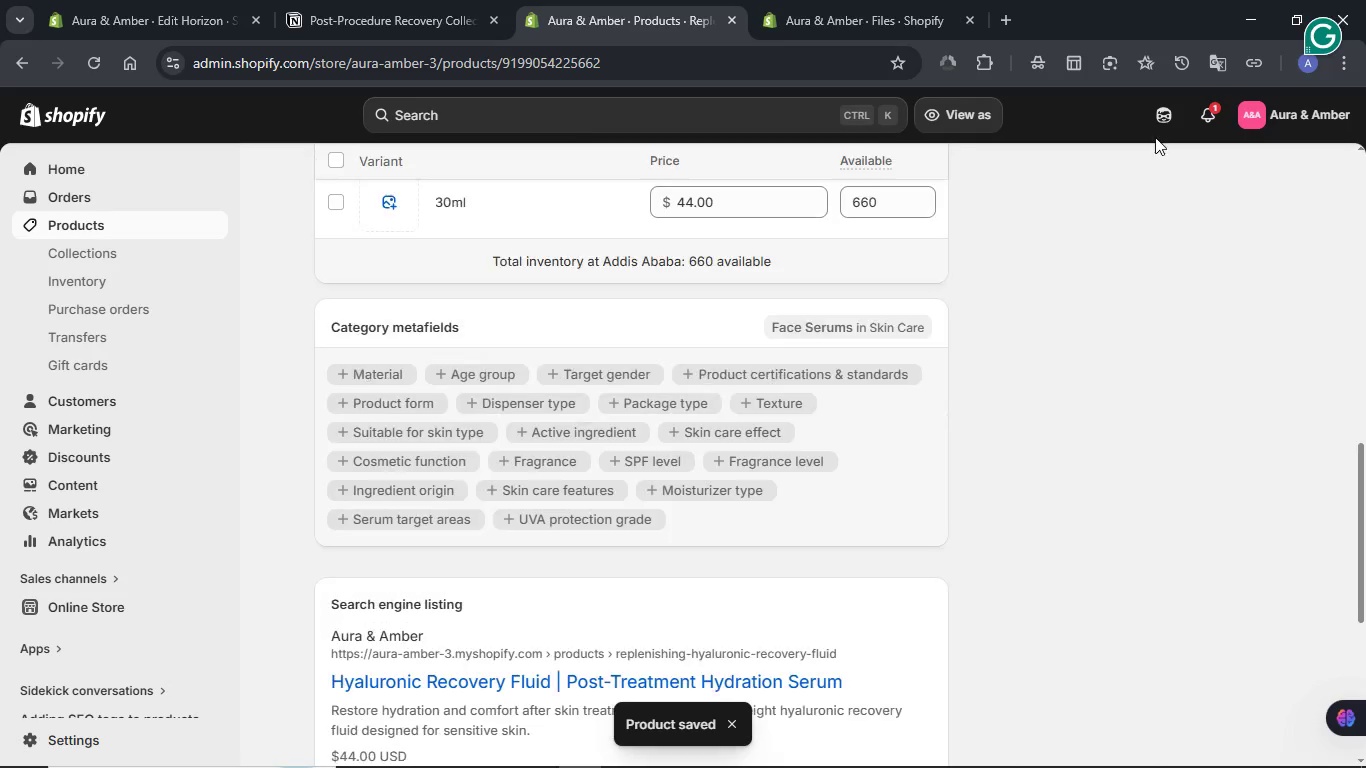 
left_click([1158, 121])
 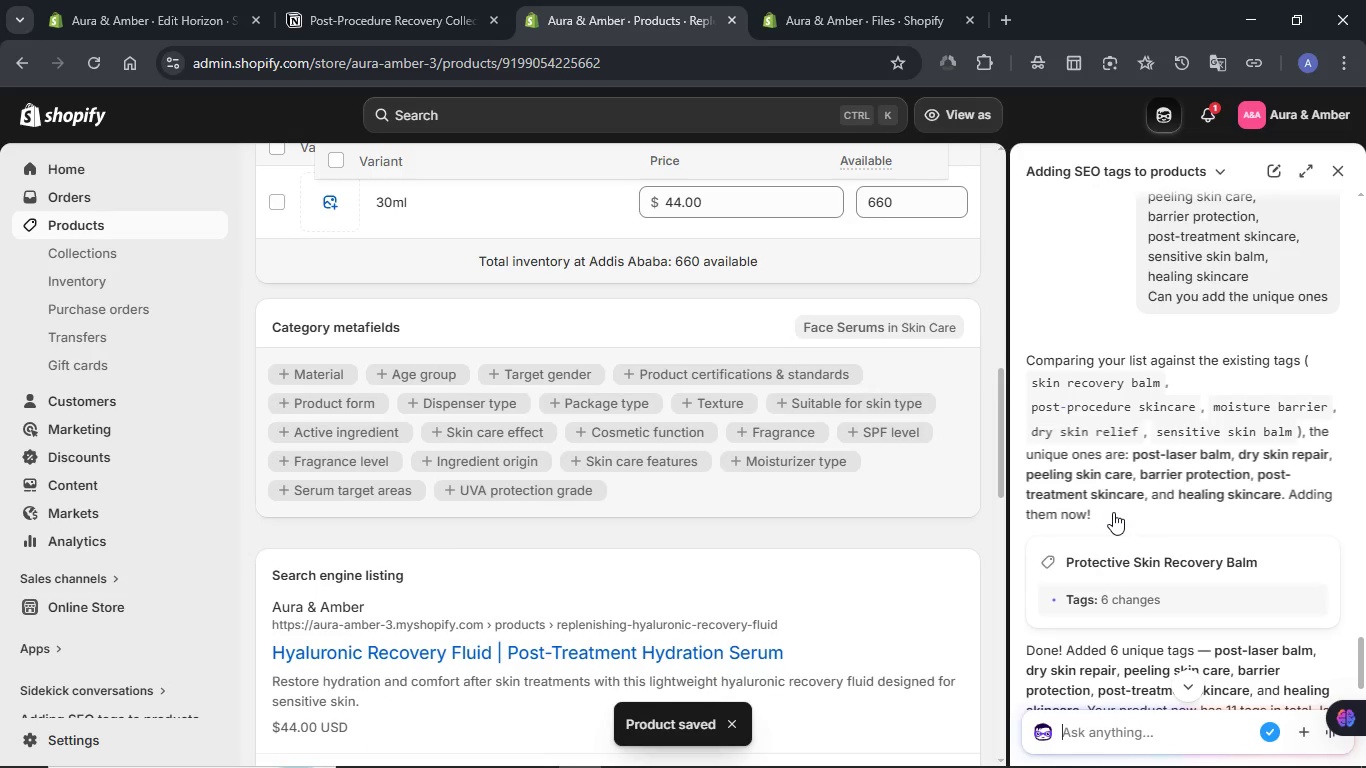 
type(Can you add5SEO optimized )
 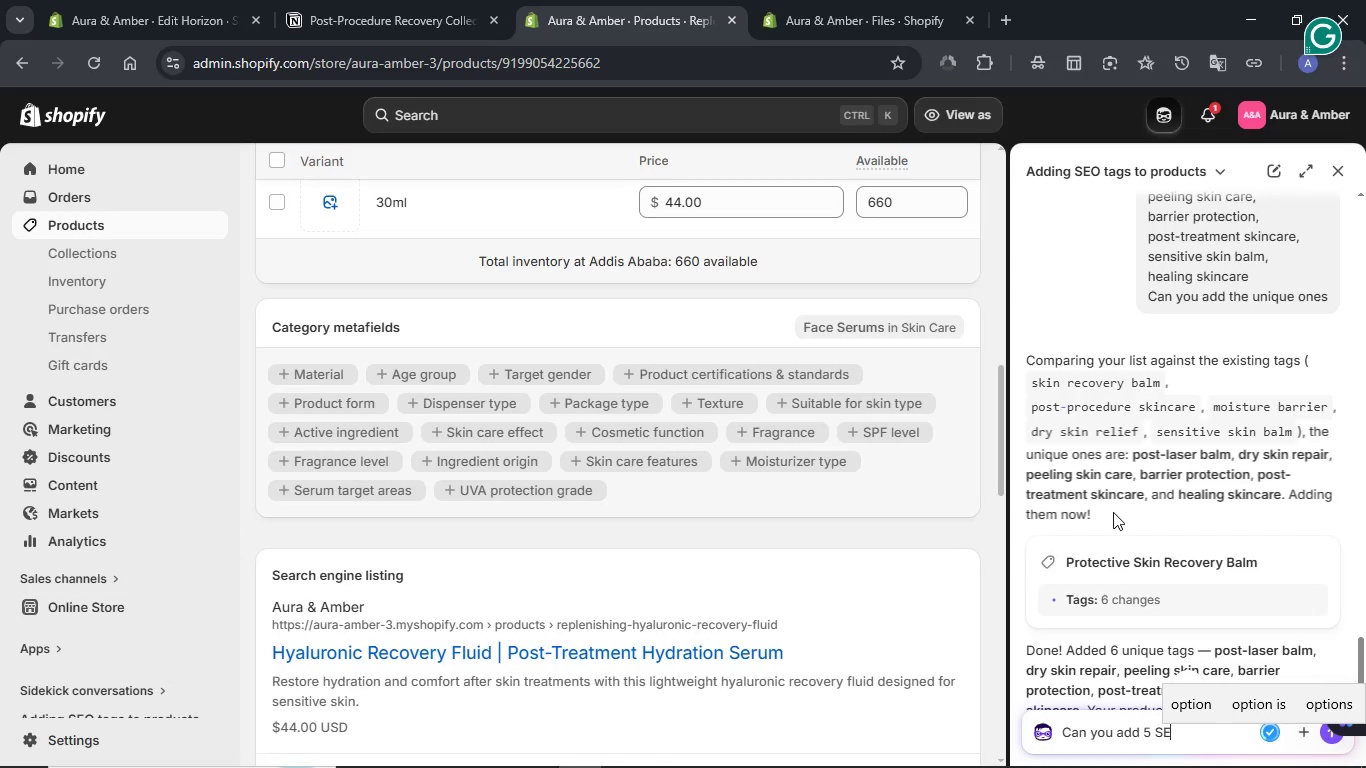 
type(tags for this product)
 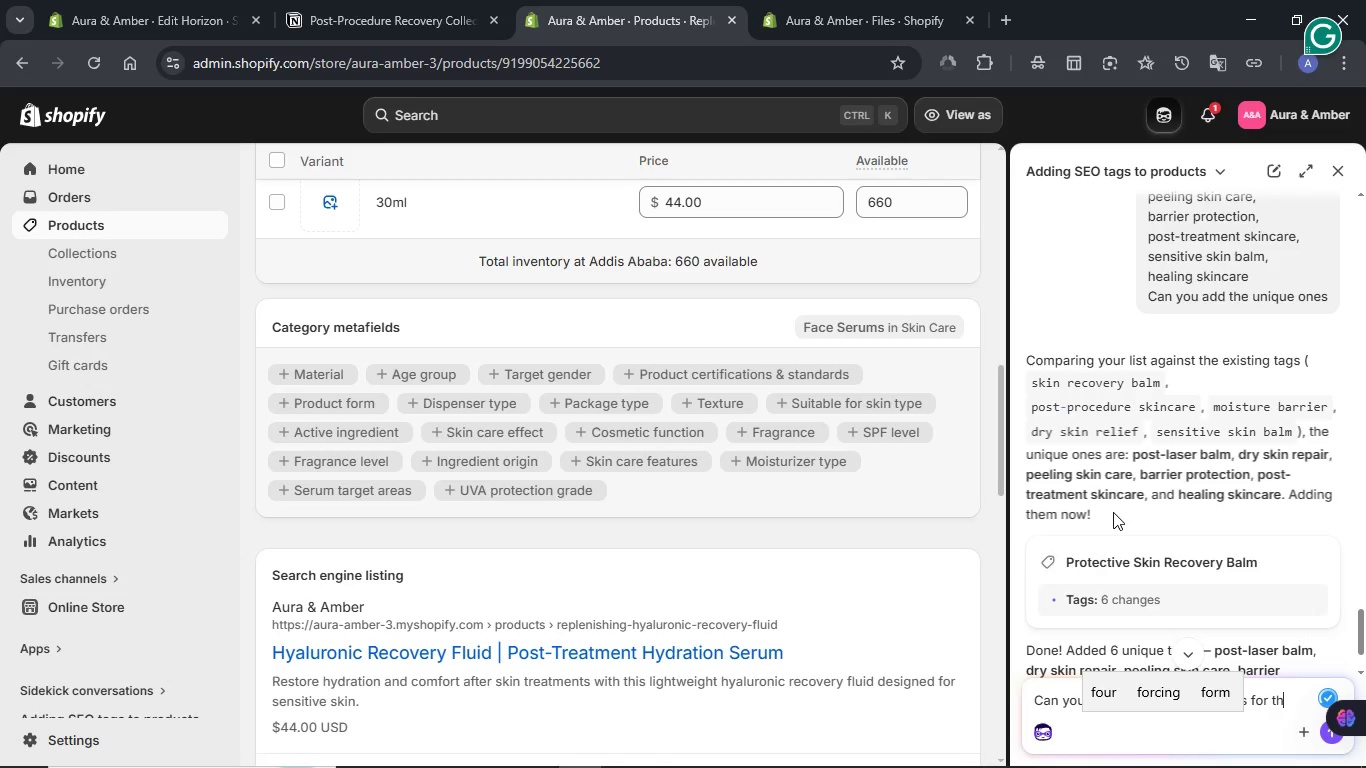 
key(NumpadEnter)
 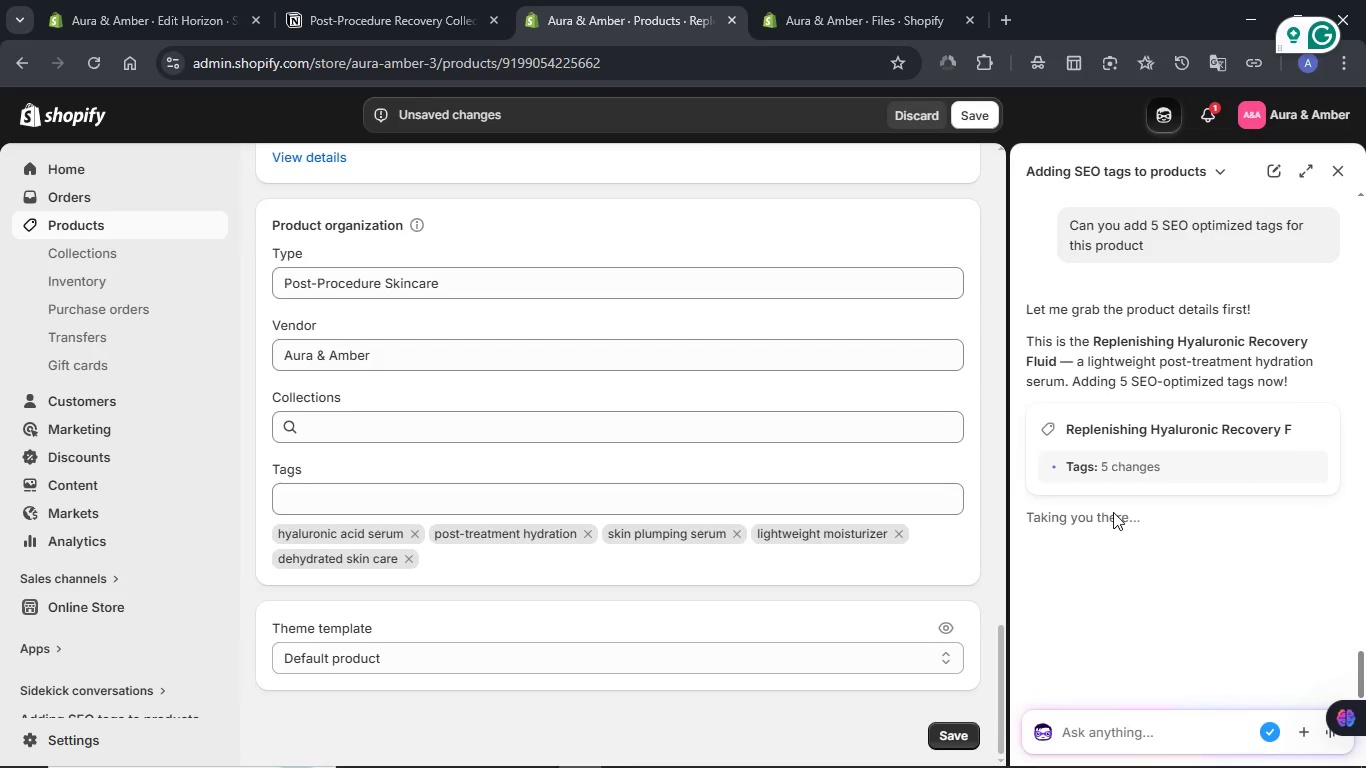 
wait(27.58)
 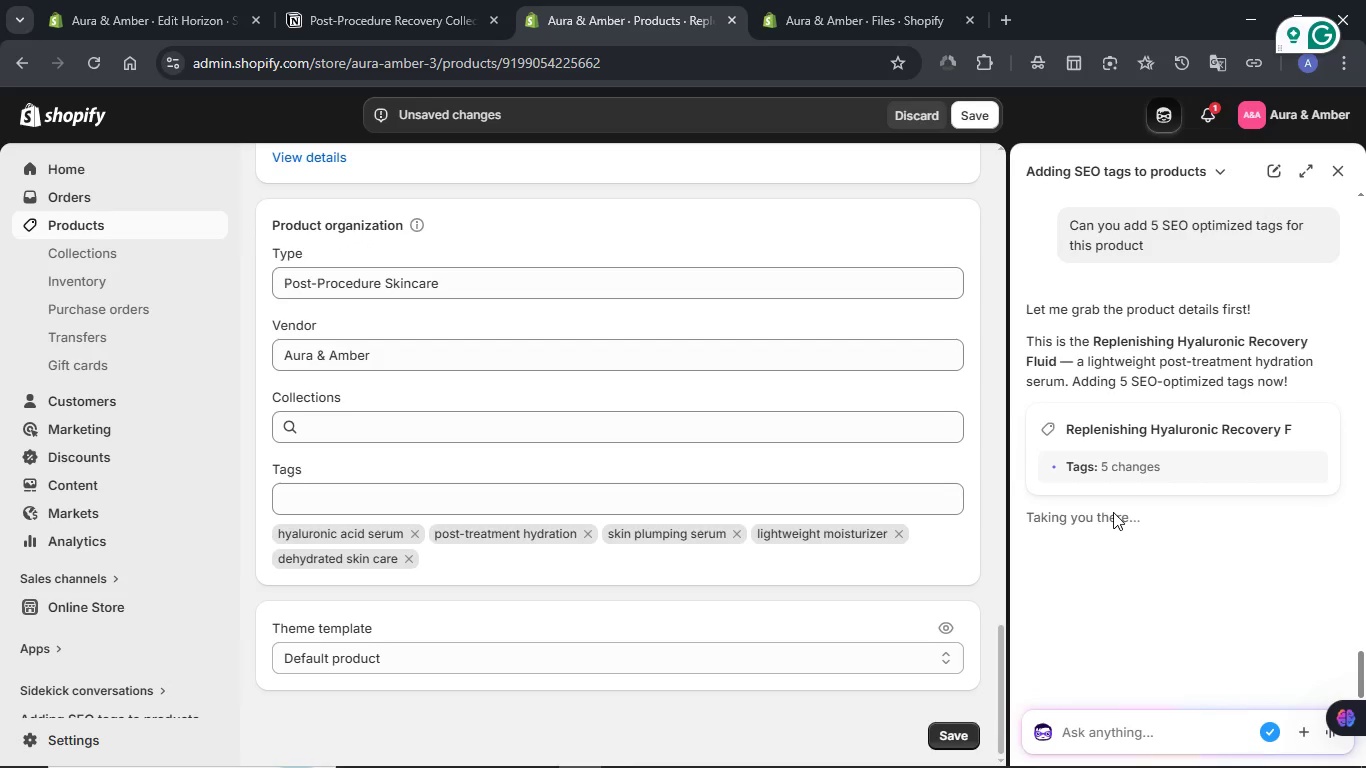 
left_click([983, 119])
 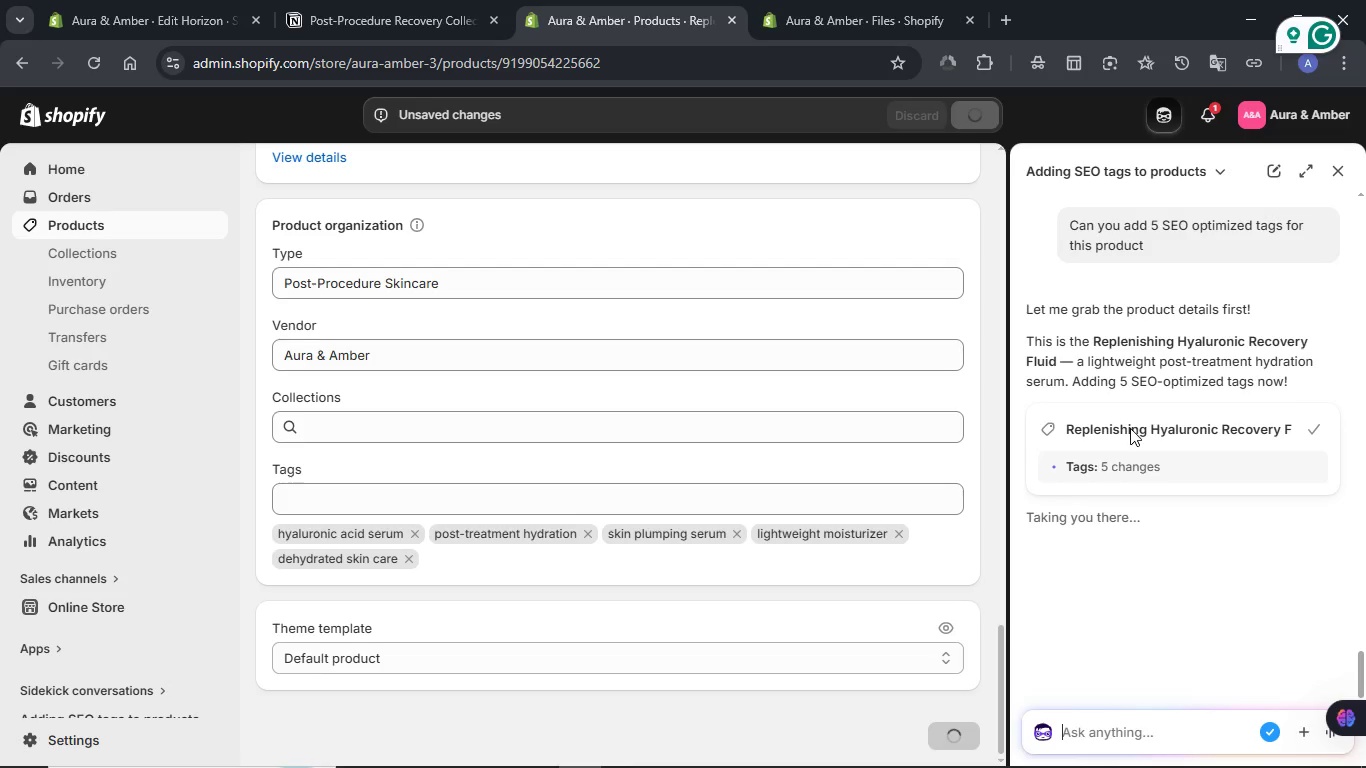 
wait(9.36)
 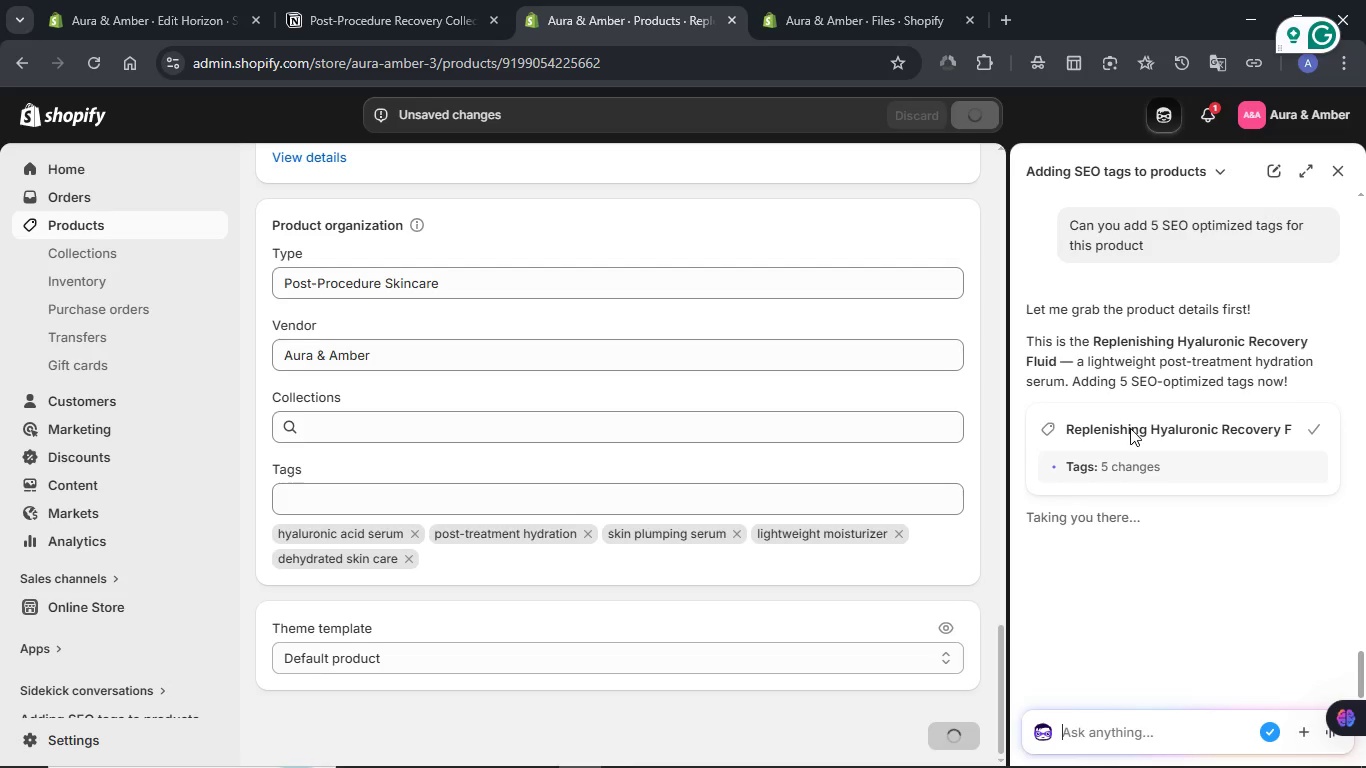 
type(Can you add these )
 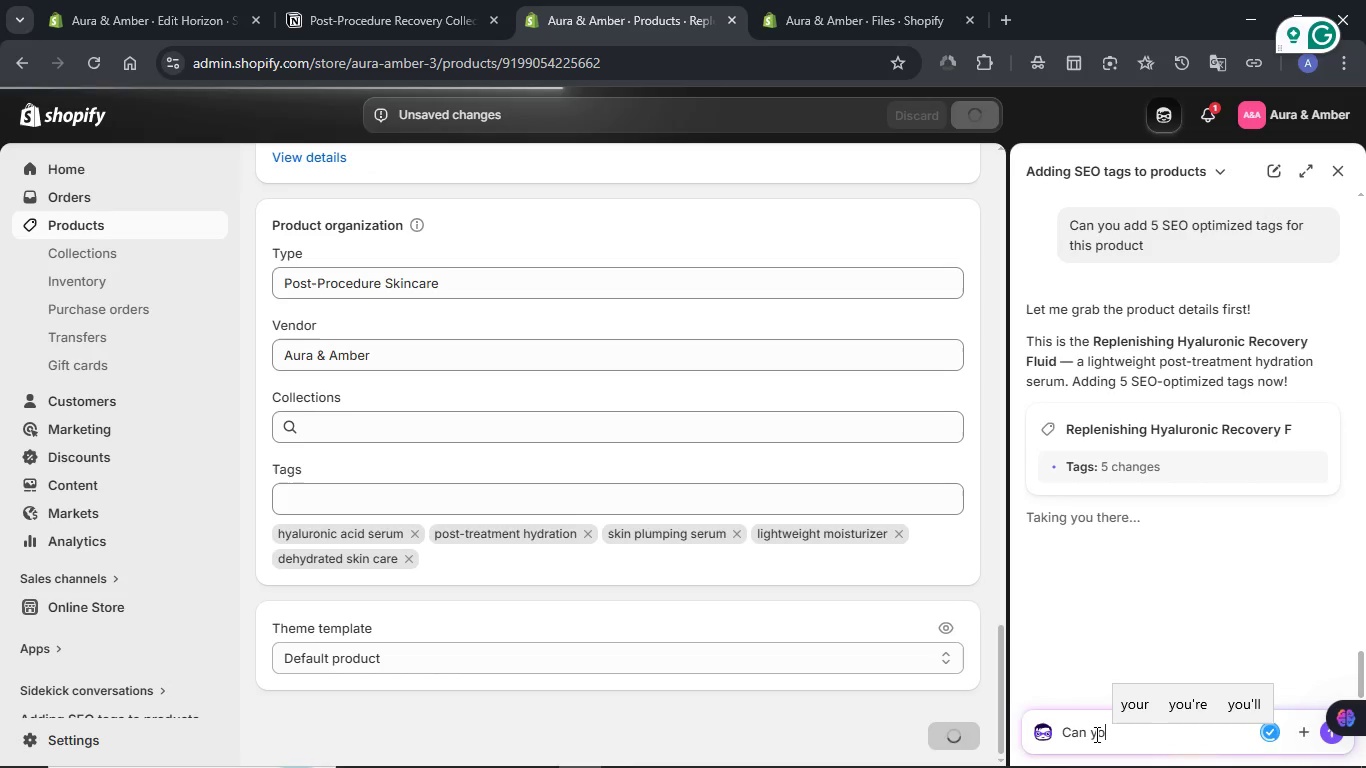 
hold_key(key=Backspace, duration=0.67)
 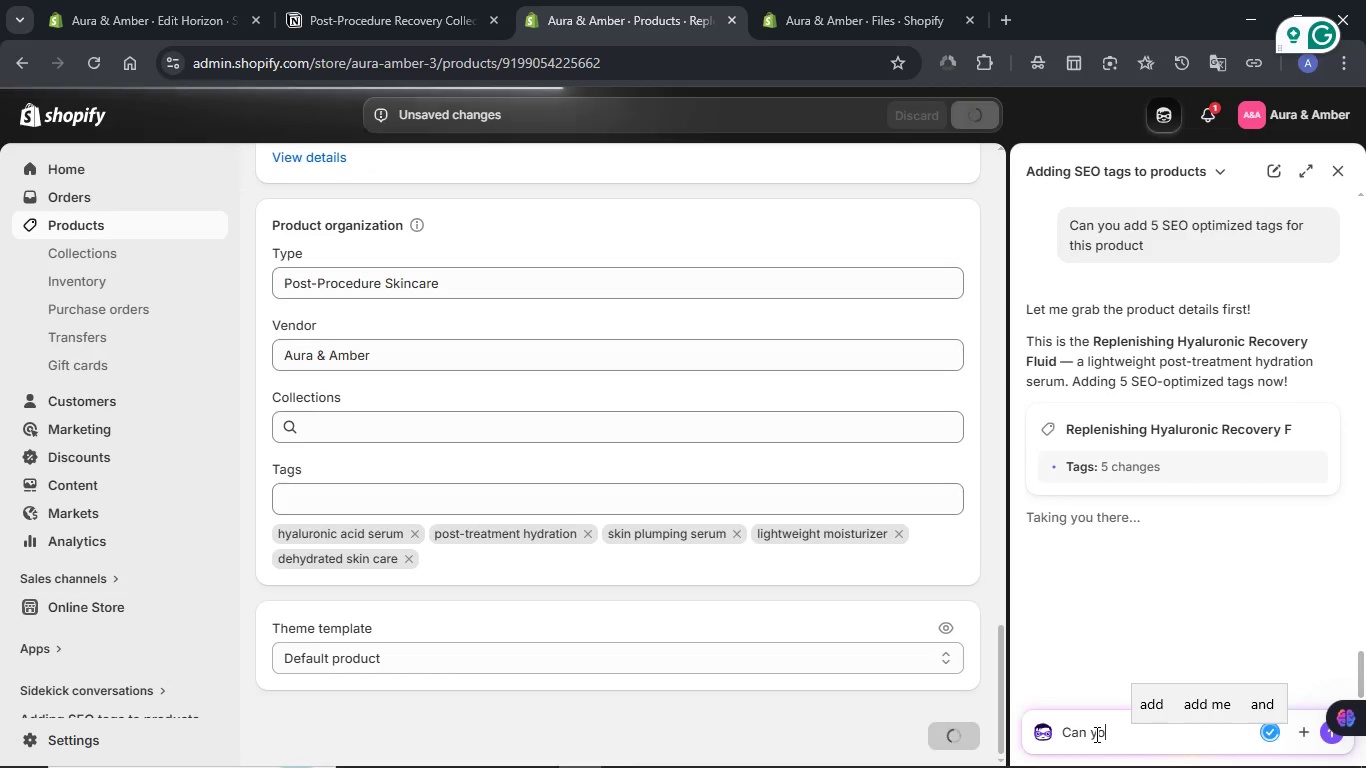 
wait(8.41)
 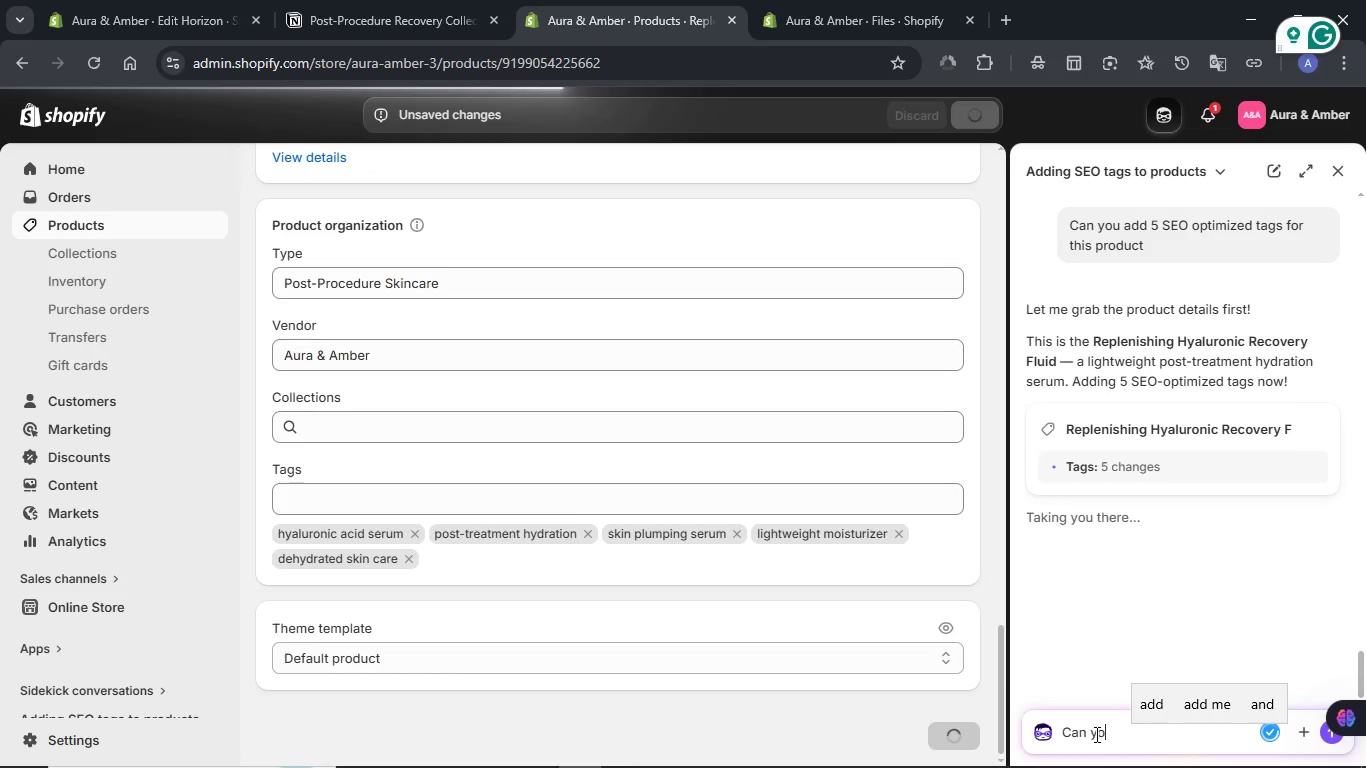 
key(Control+A)
 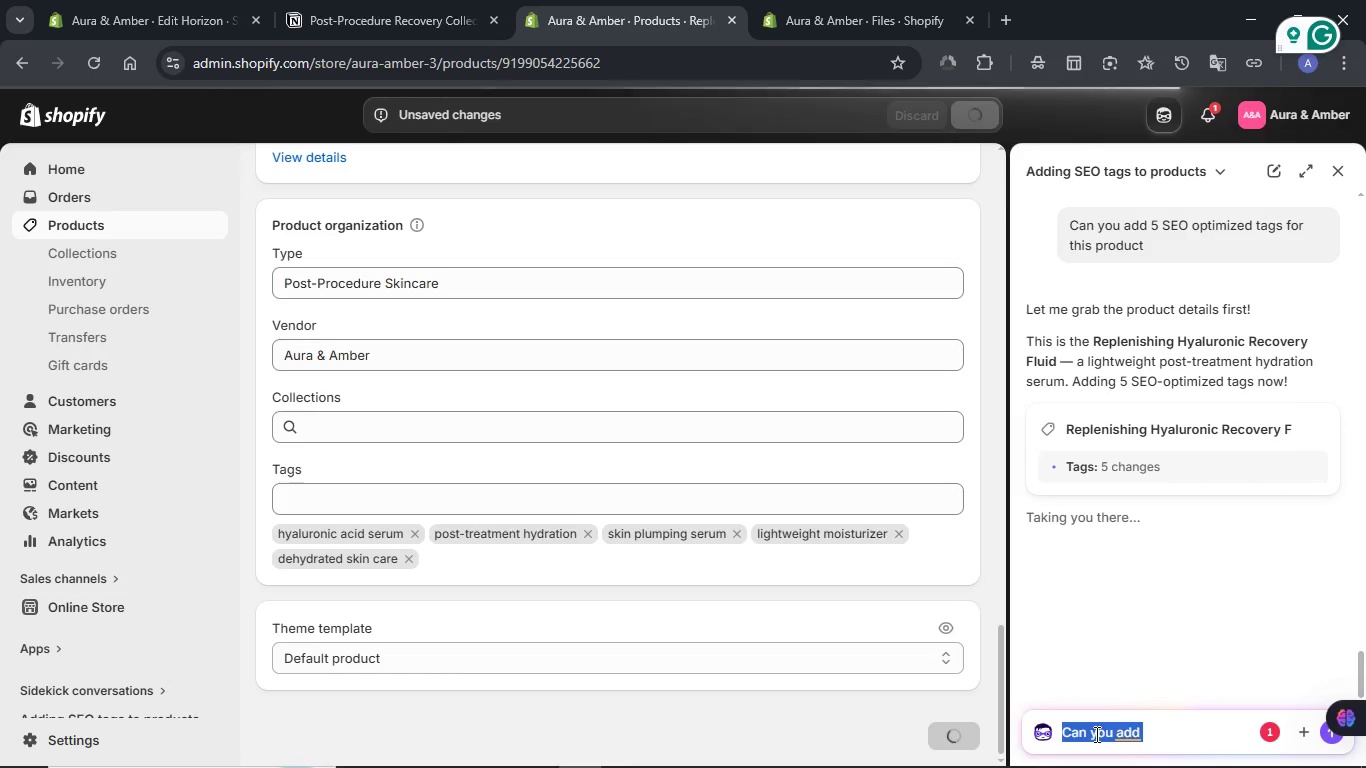 
type(Can you add the unique tags)
 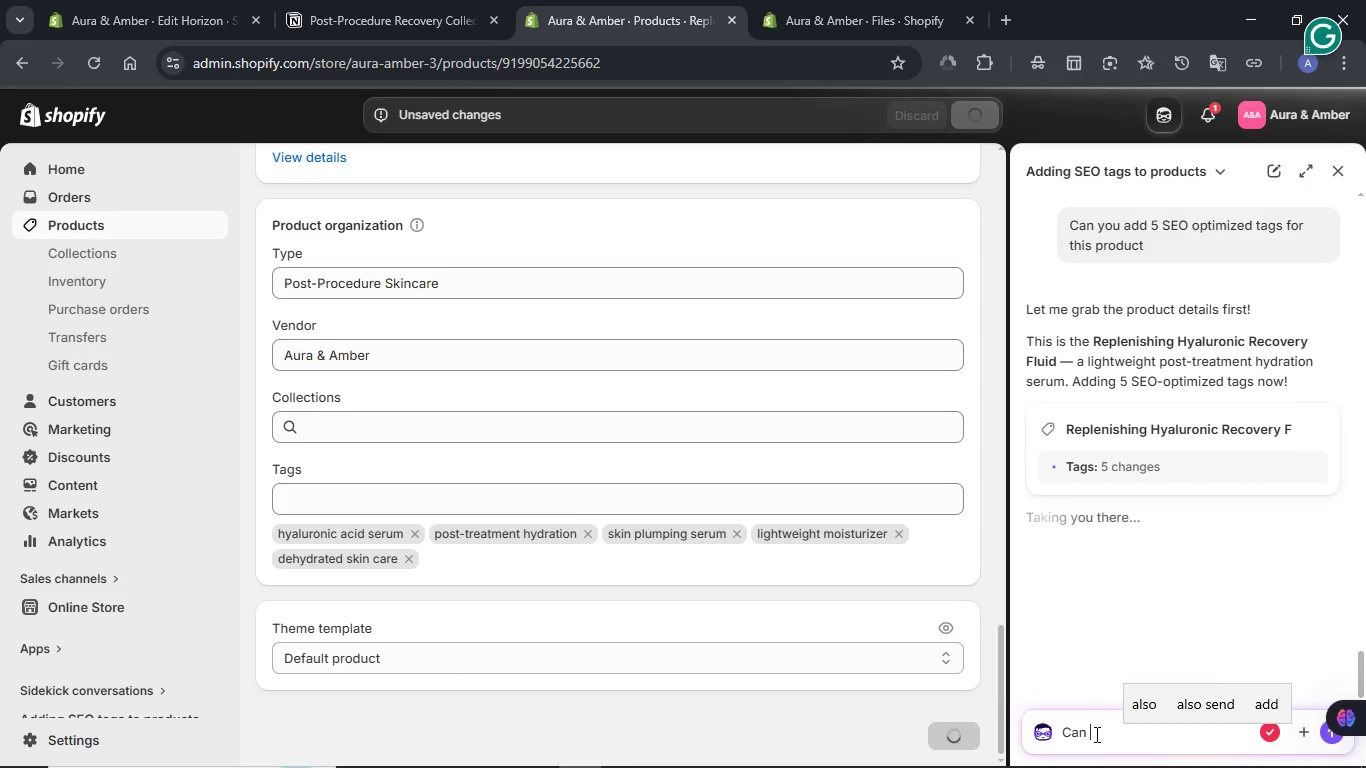 
wait(9.88)
 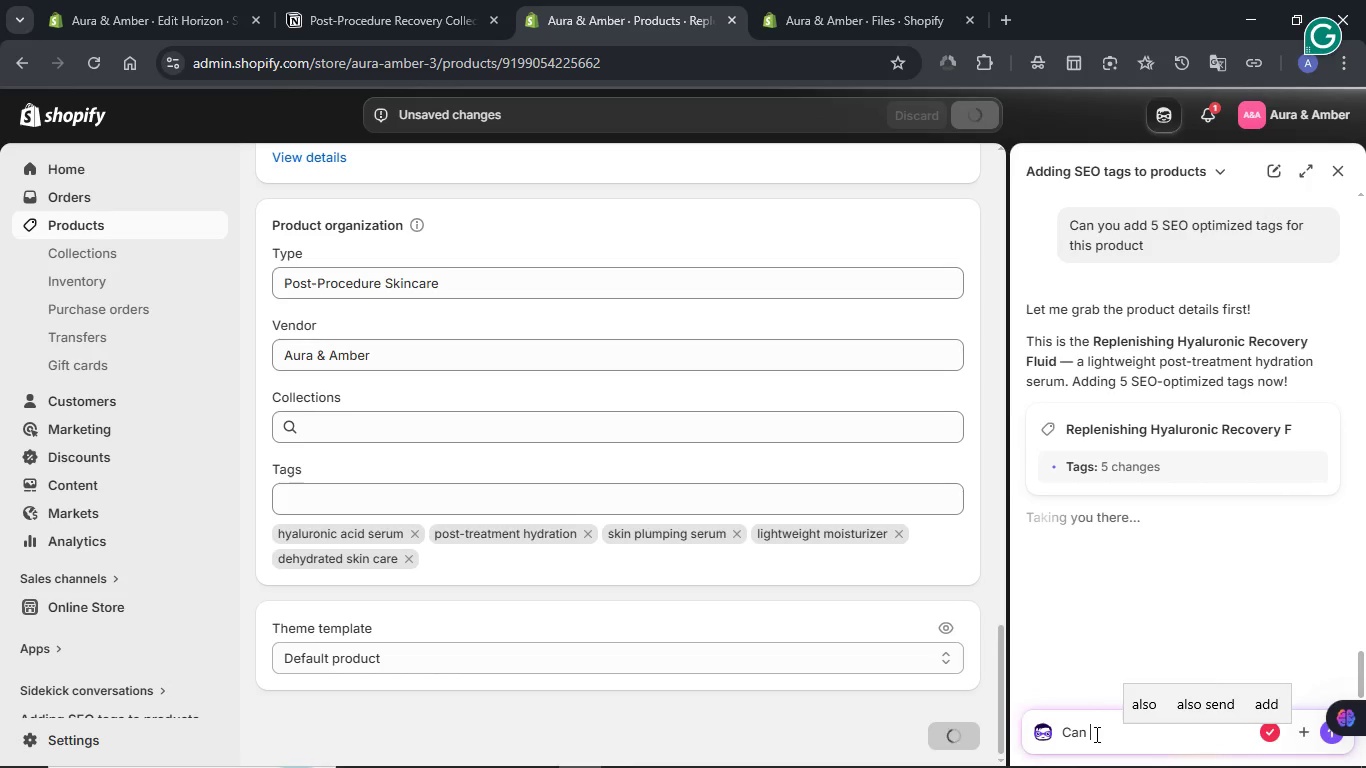 
key(Shift+Enter)
 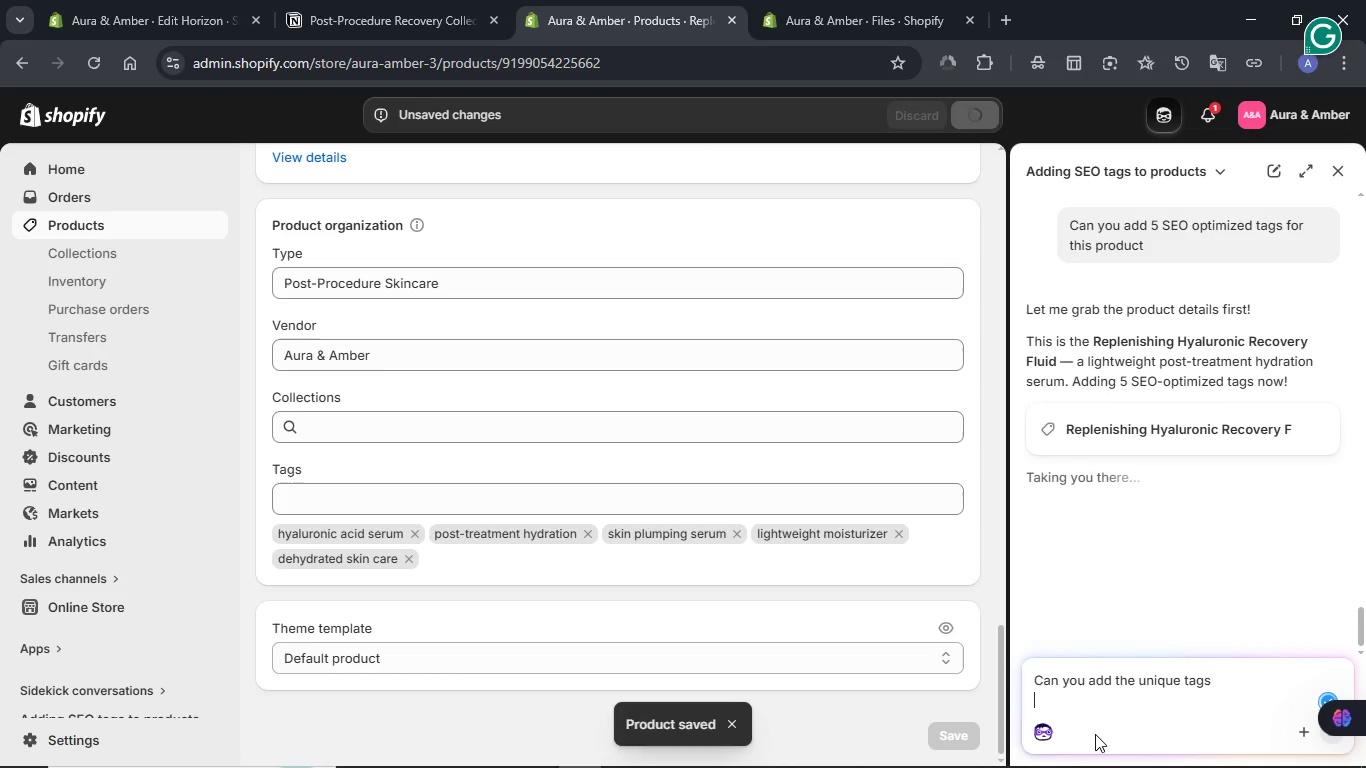 
key(Meta+V)
 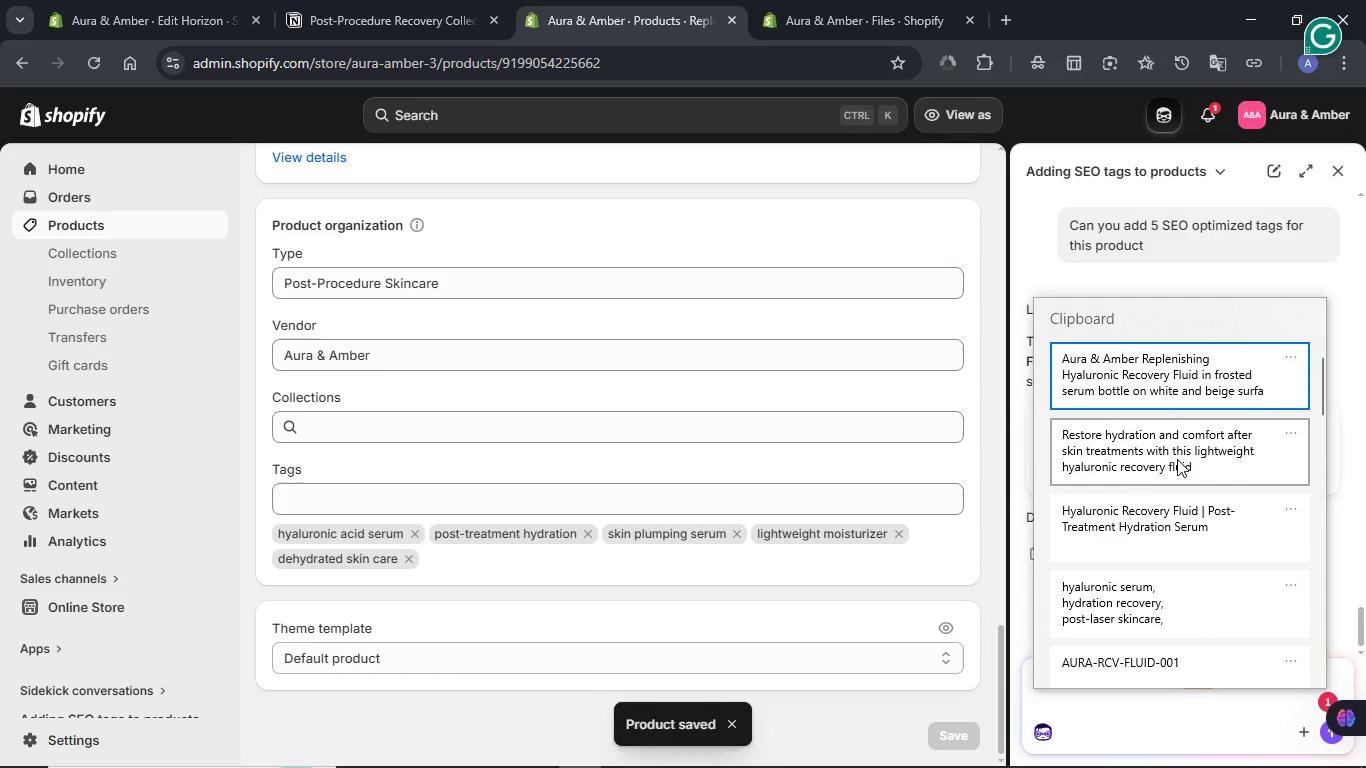 
left_click([1124, 595])
 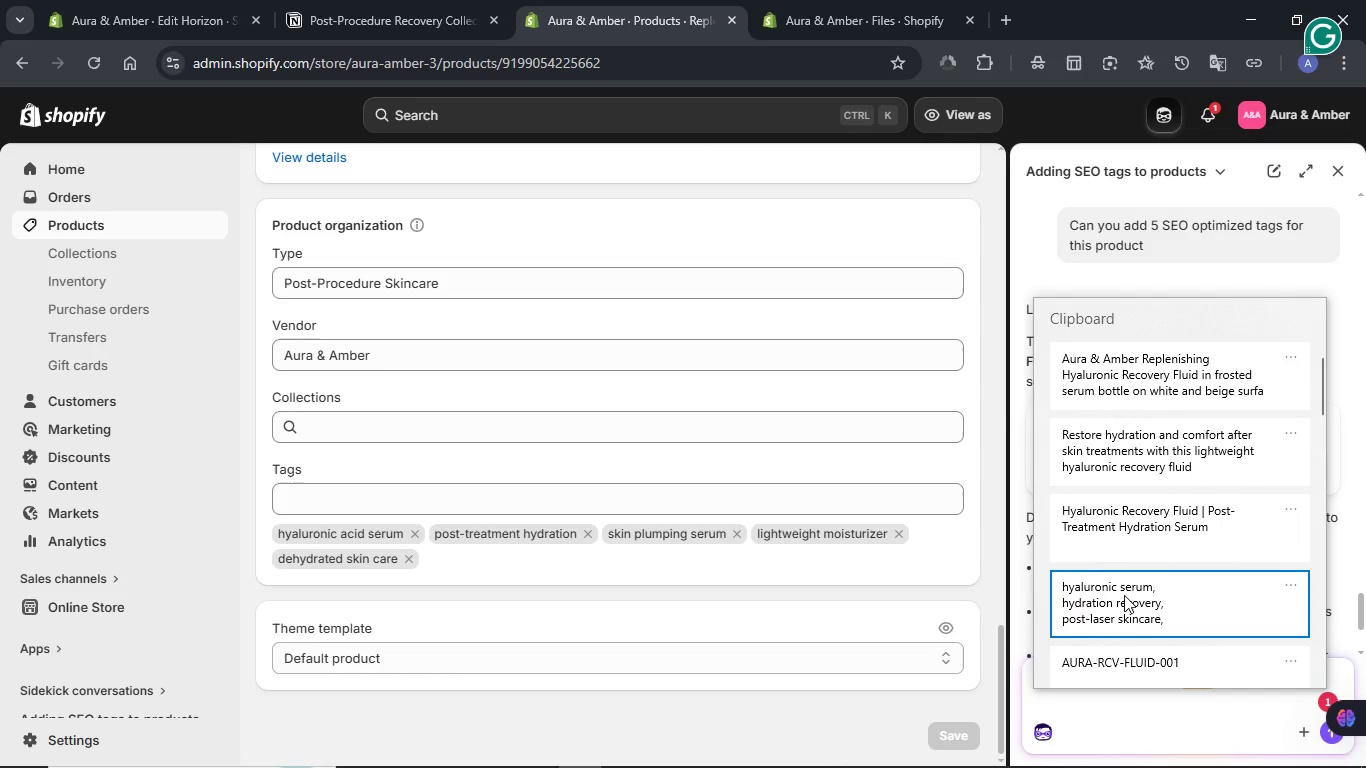 
key(Control+ControlLeft)
 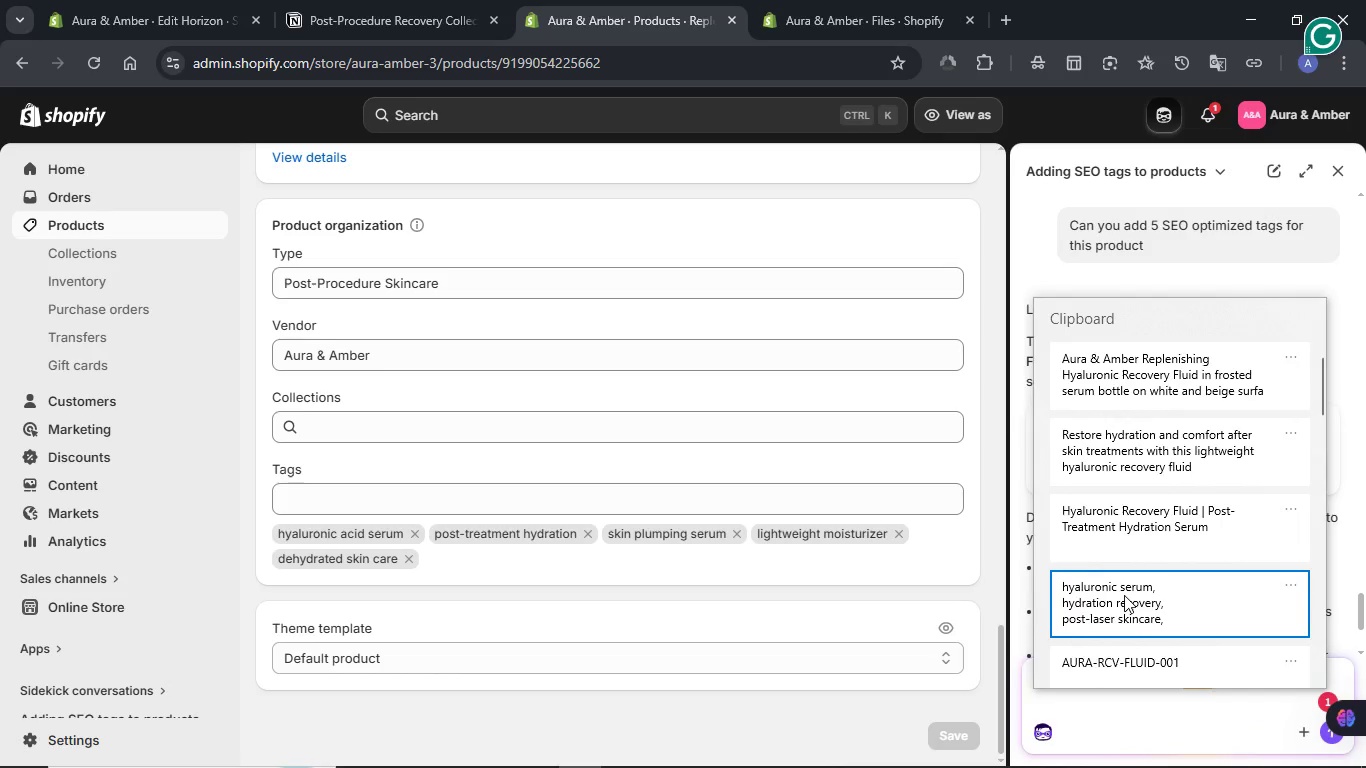 
key(NumpadEnter)
 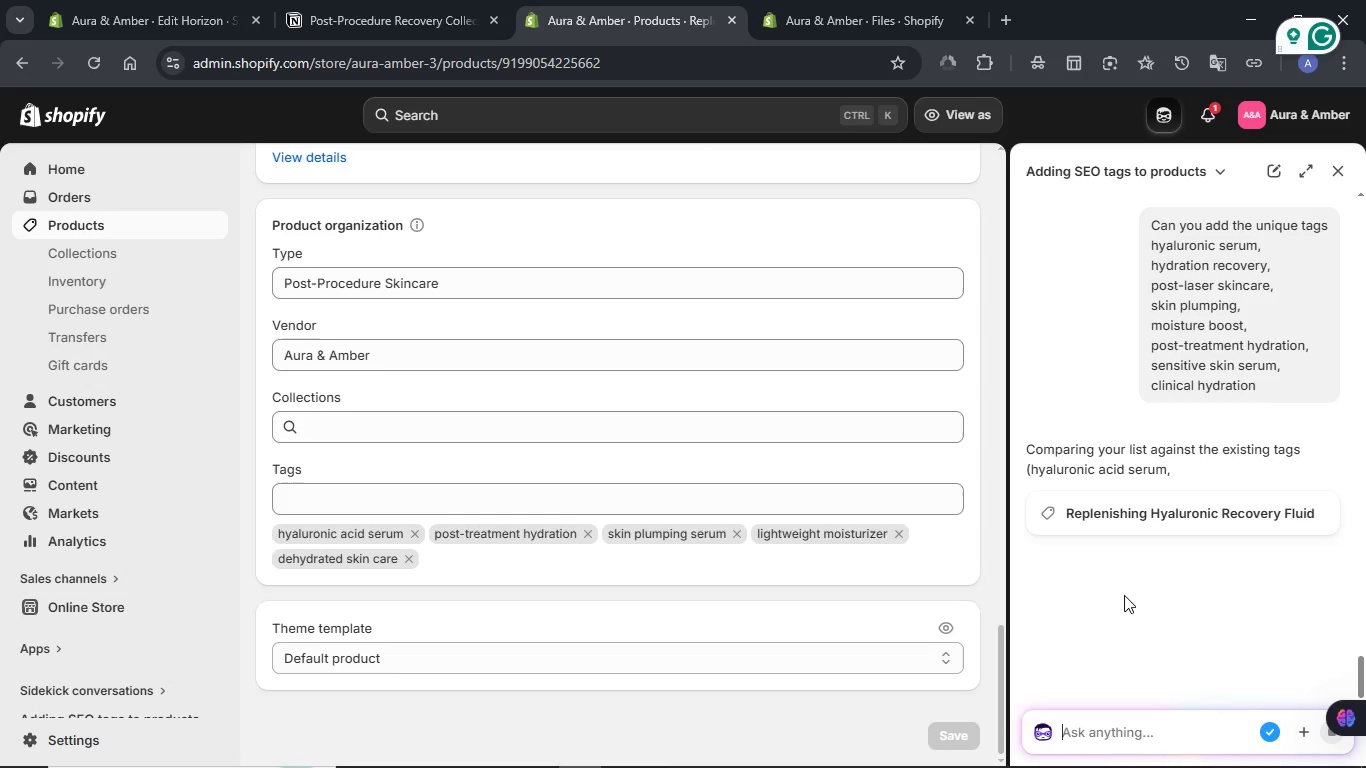 
wait(13.5)
 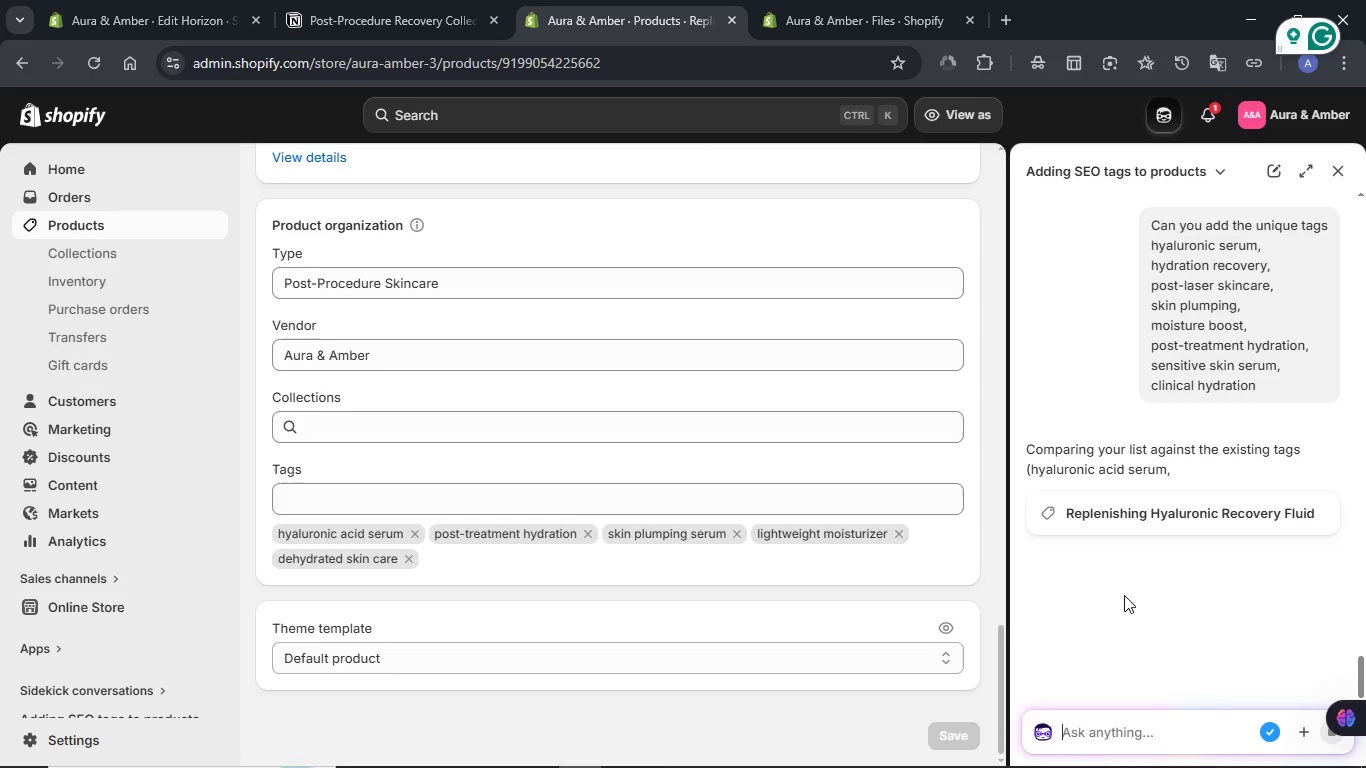 
scroll: coordinate [1000, 443], scroll_direction: down, amount: 3.0
 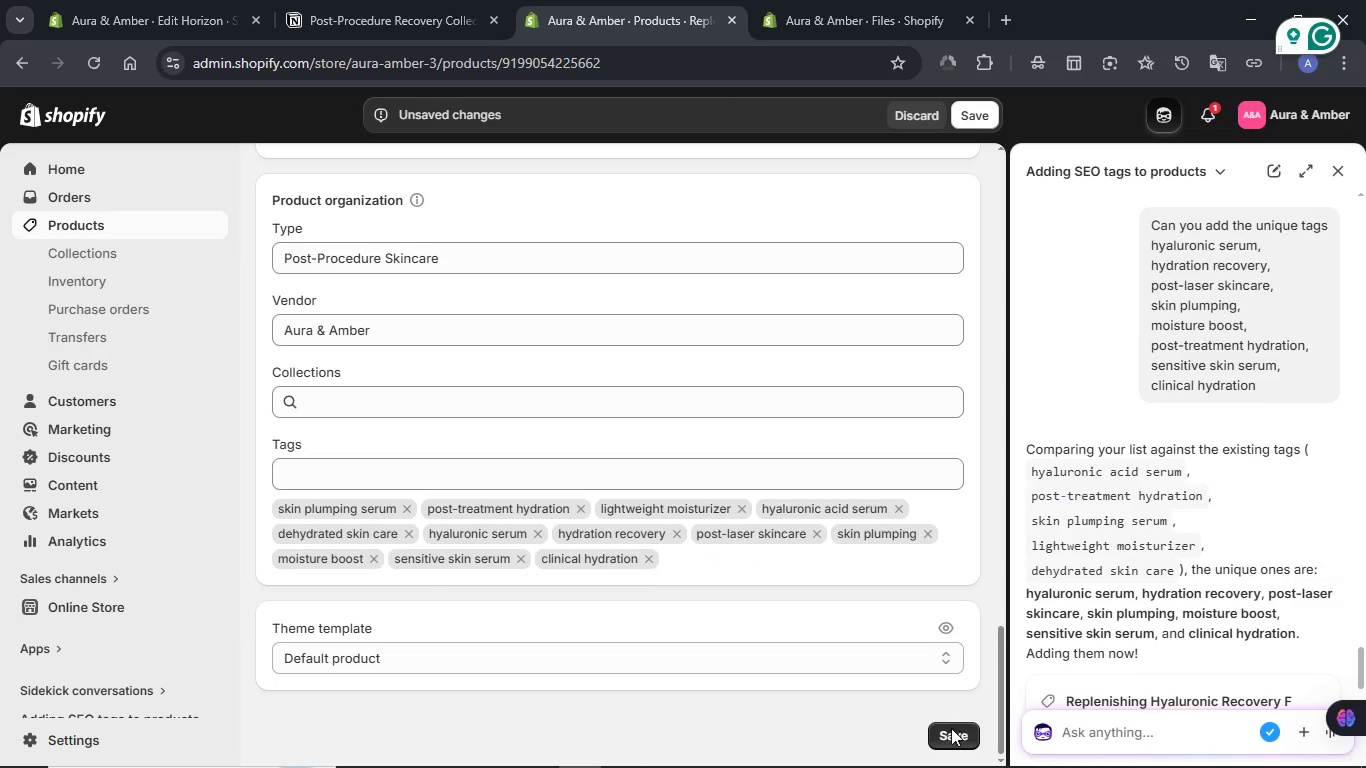 
left_click([951, 732])
 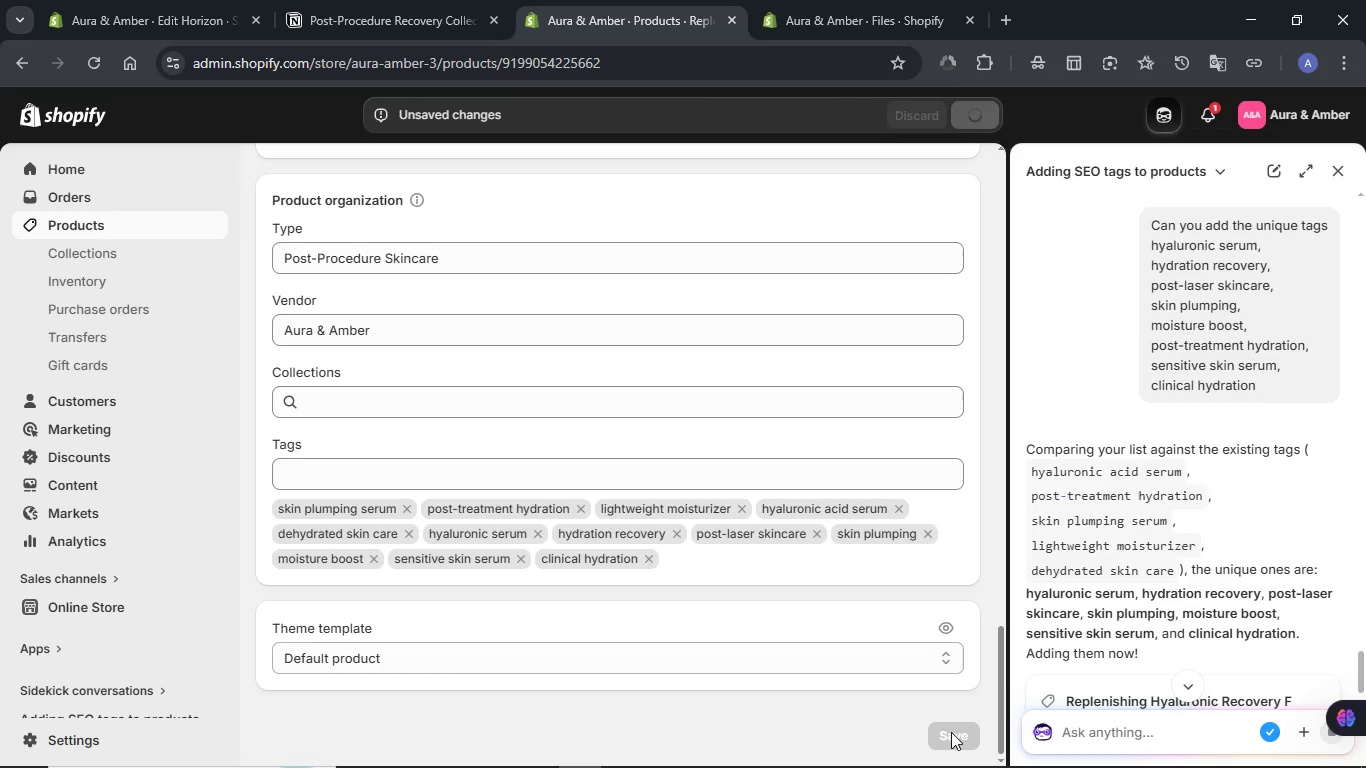 
wait(17.36)
 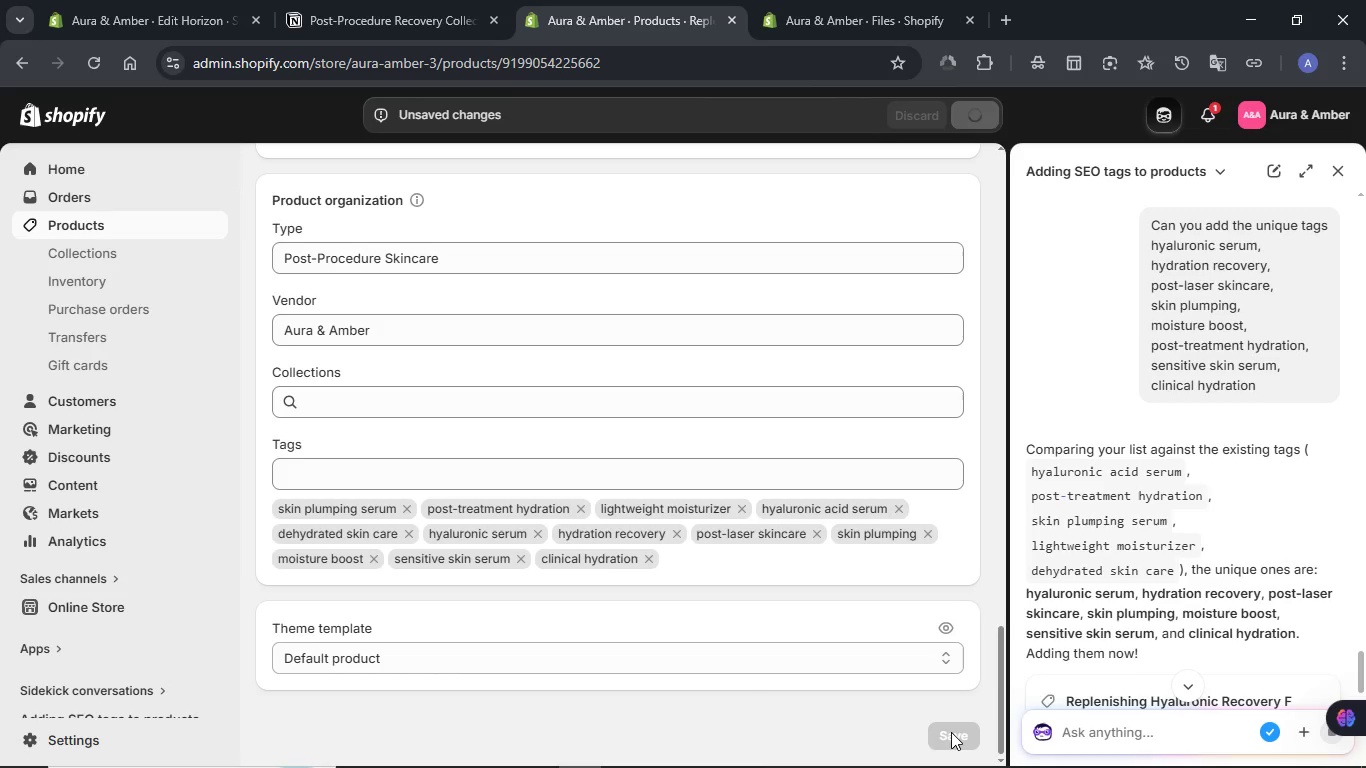 
left_click([1337, 174])
 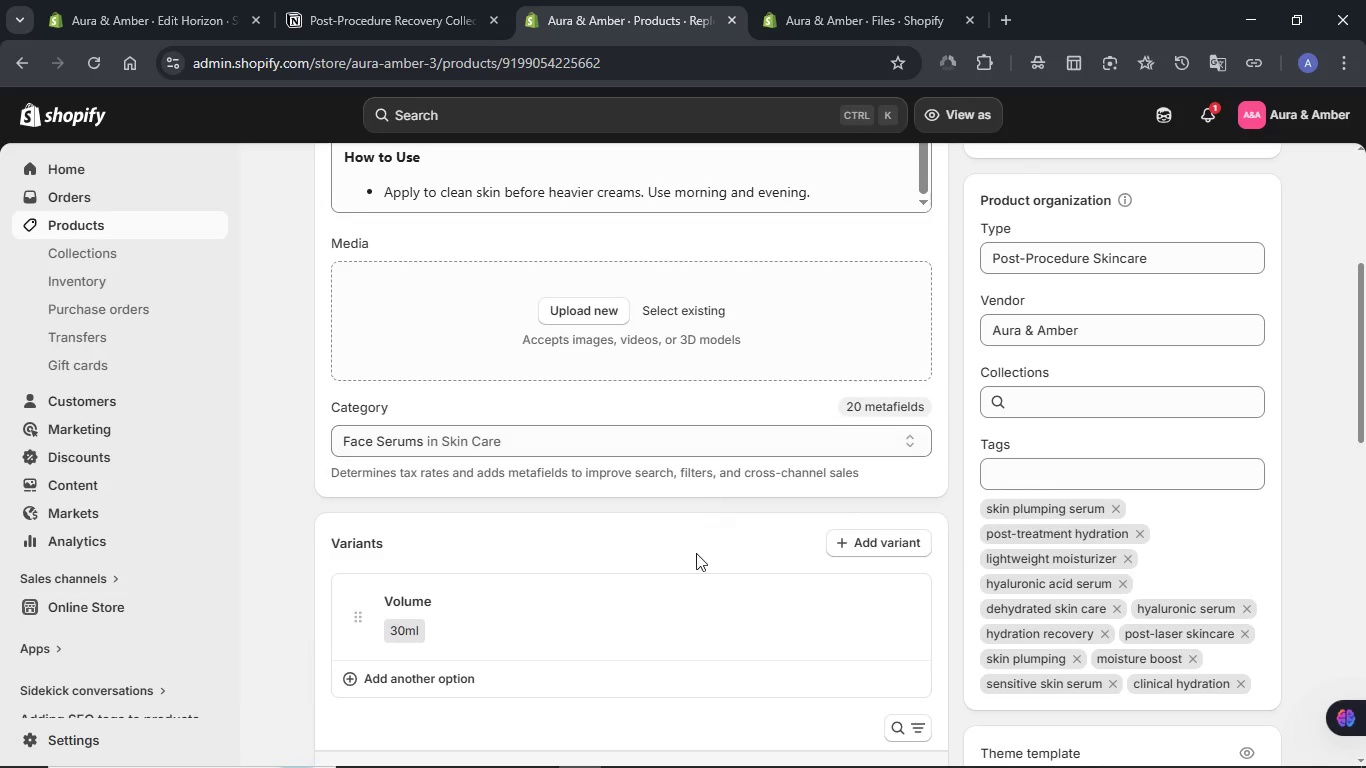 
scroll: coordinate [694, 557], scroll_direction: up, amount: 5.0
 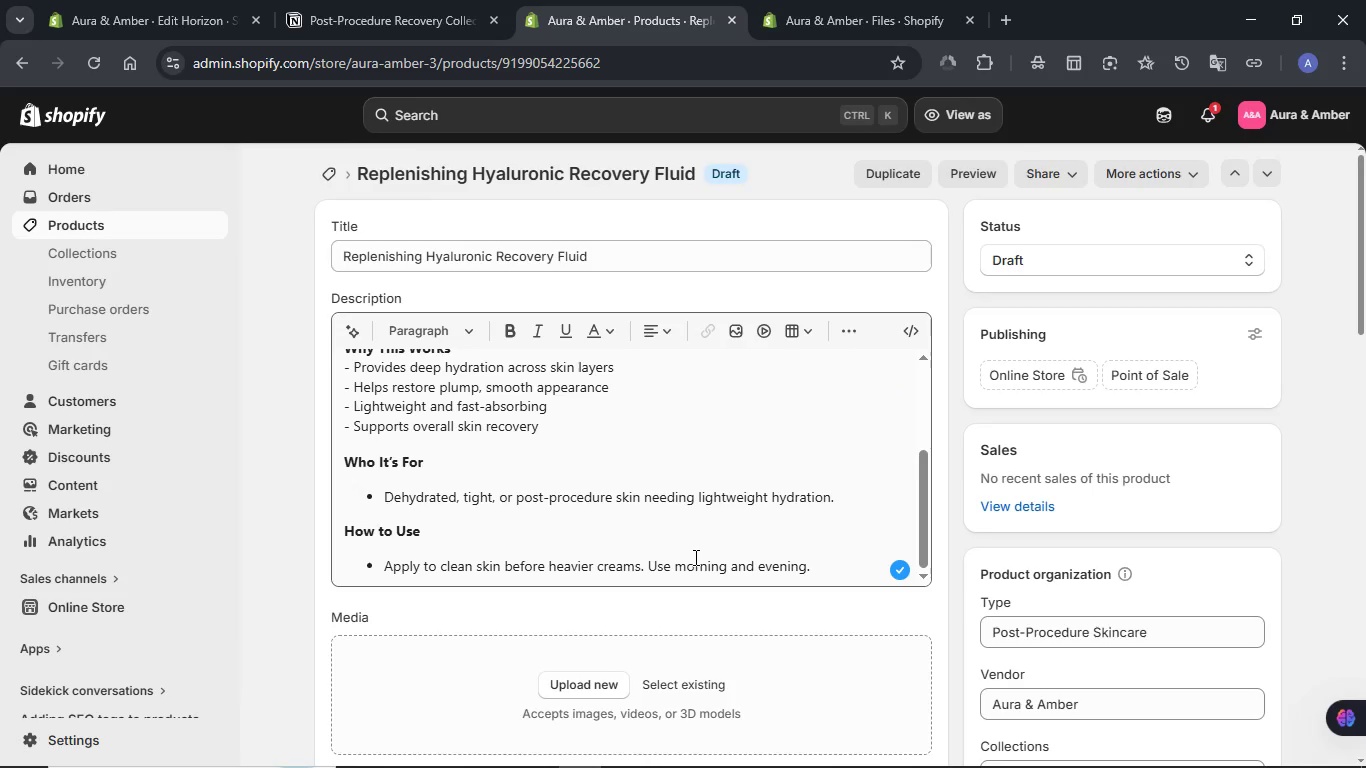 
scroll: coordinate [694, 557], scroll_direction: down, amount: 2.0
 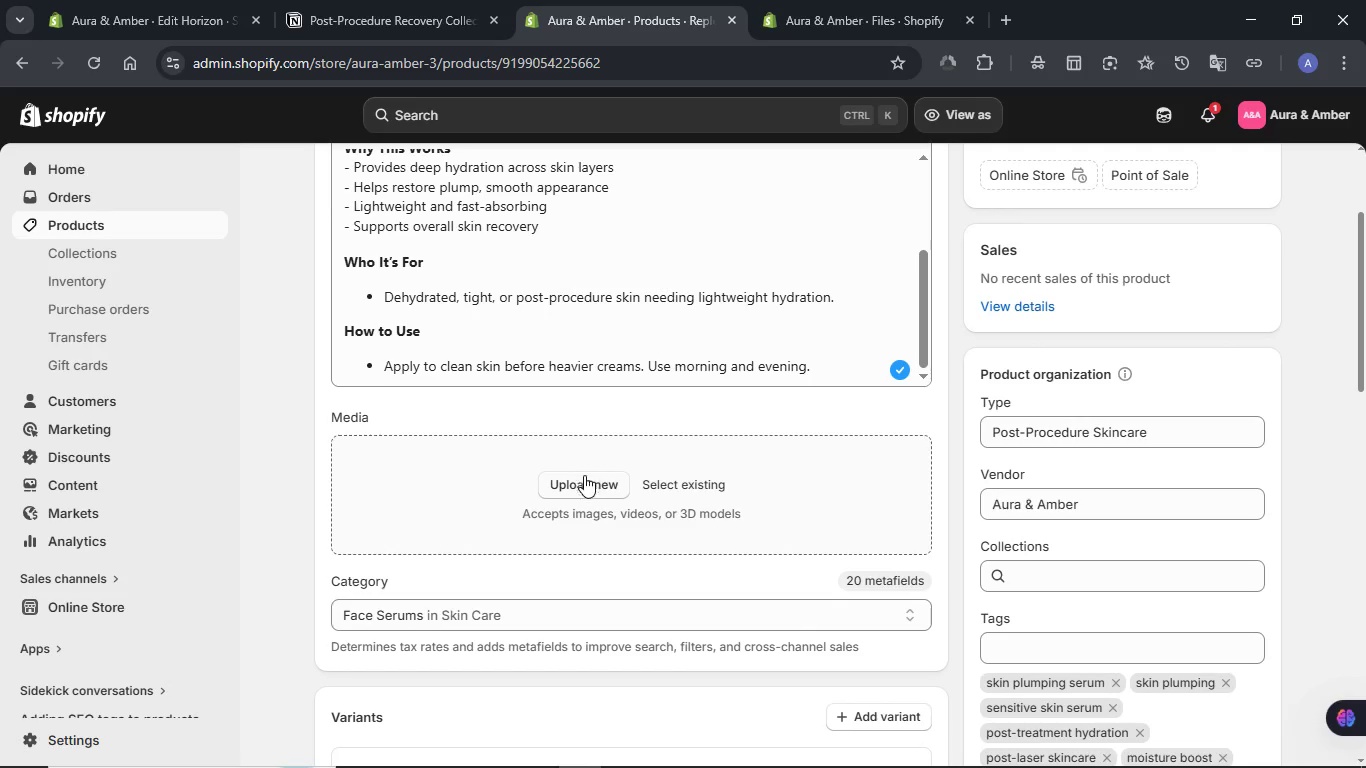 
left_click([581, 483])
 